 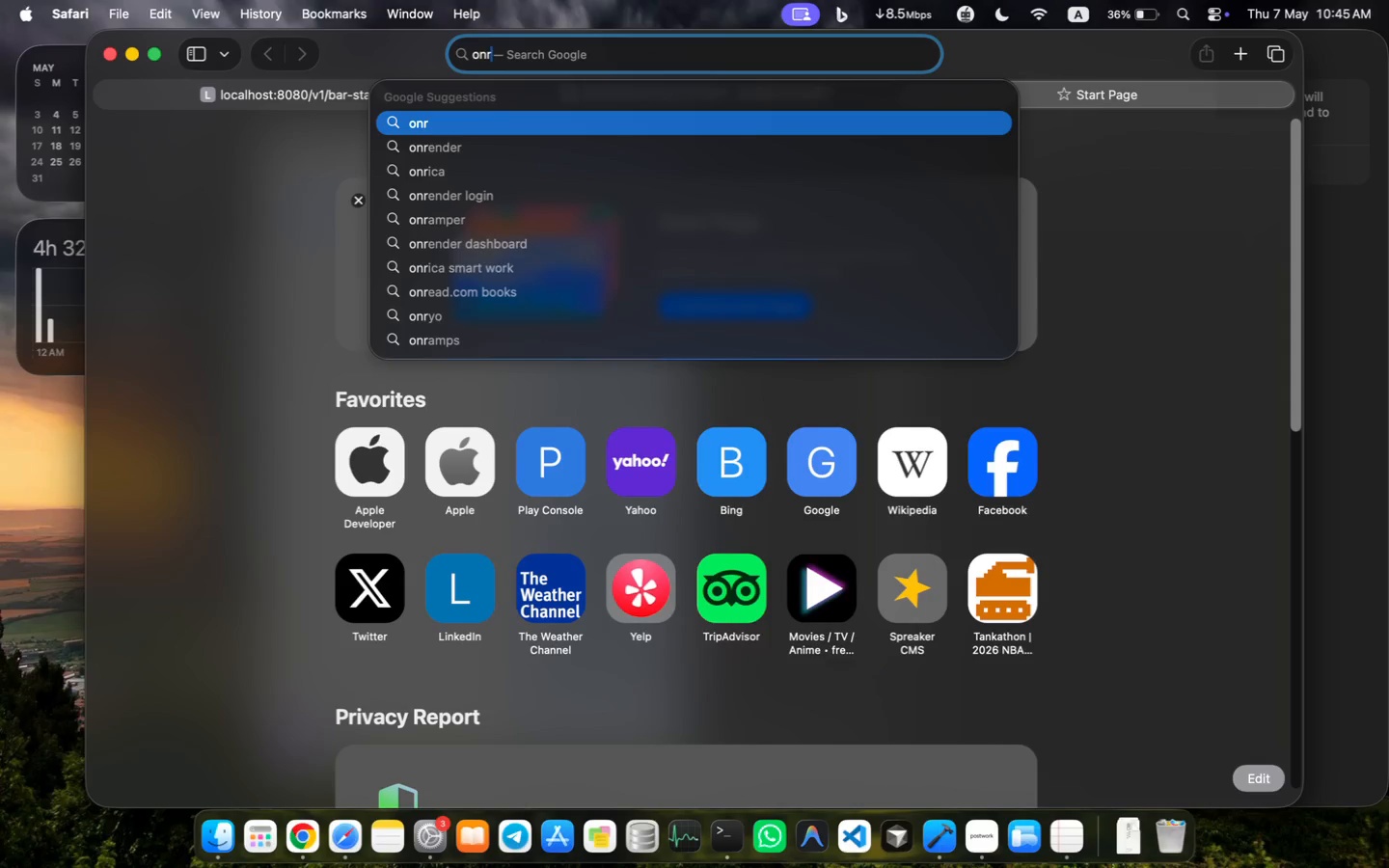 
key(Enter)
 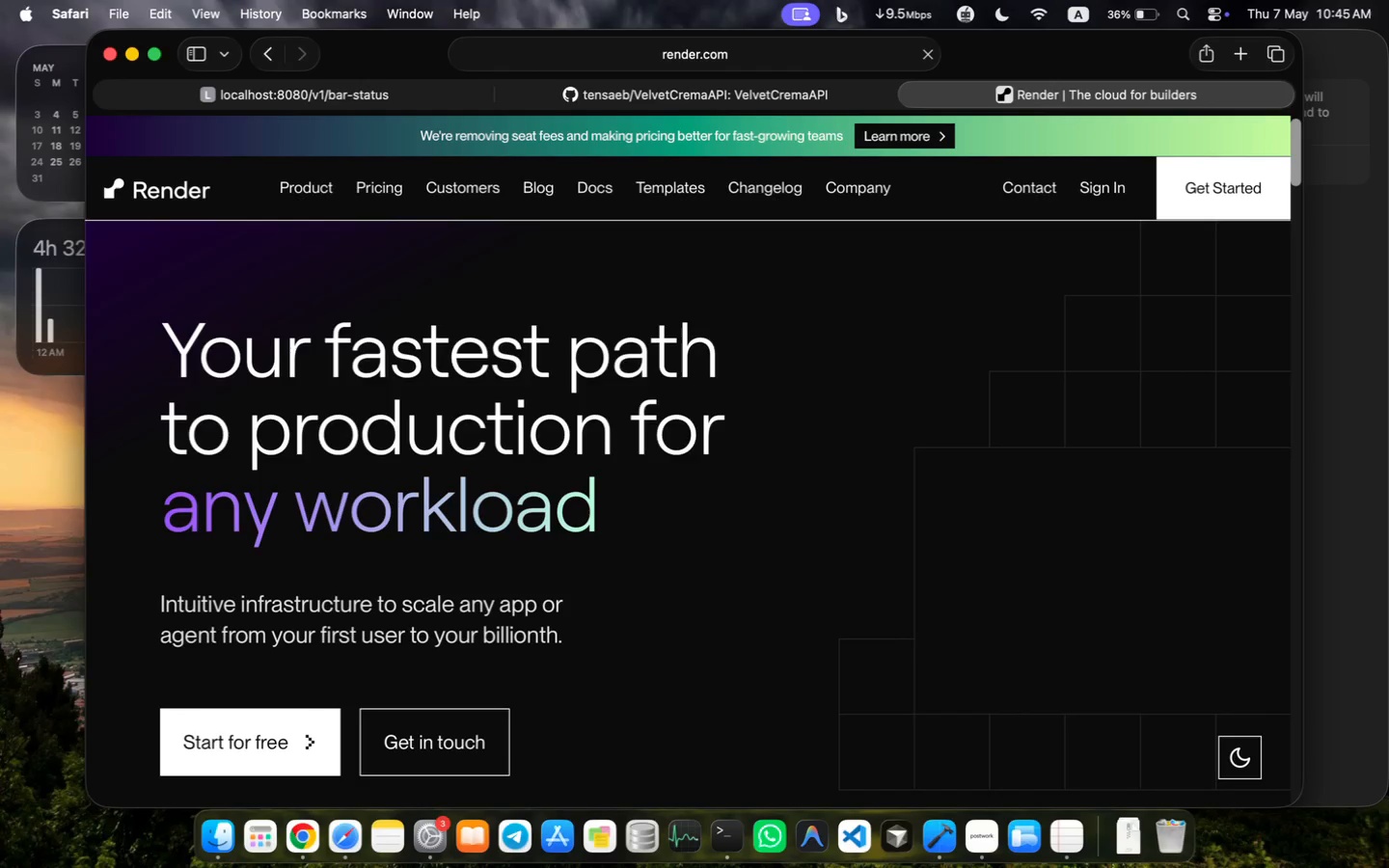 
wait(6.59)
 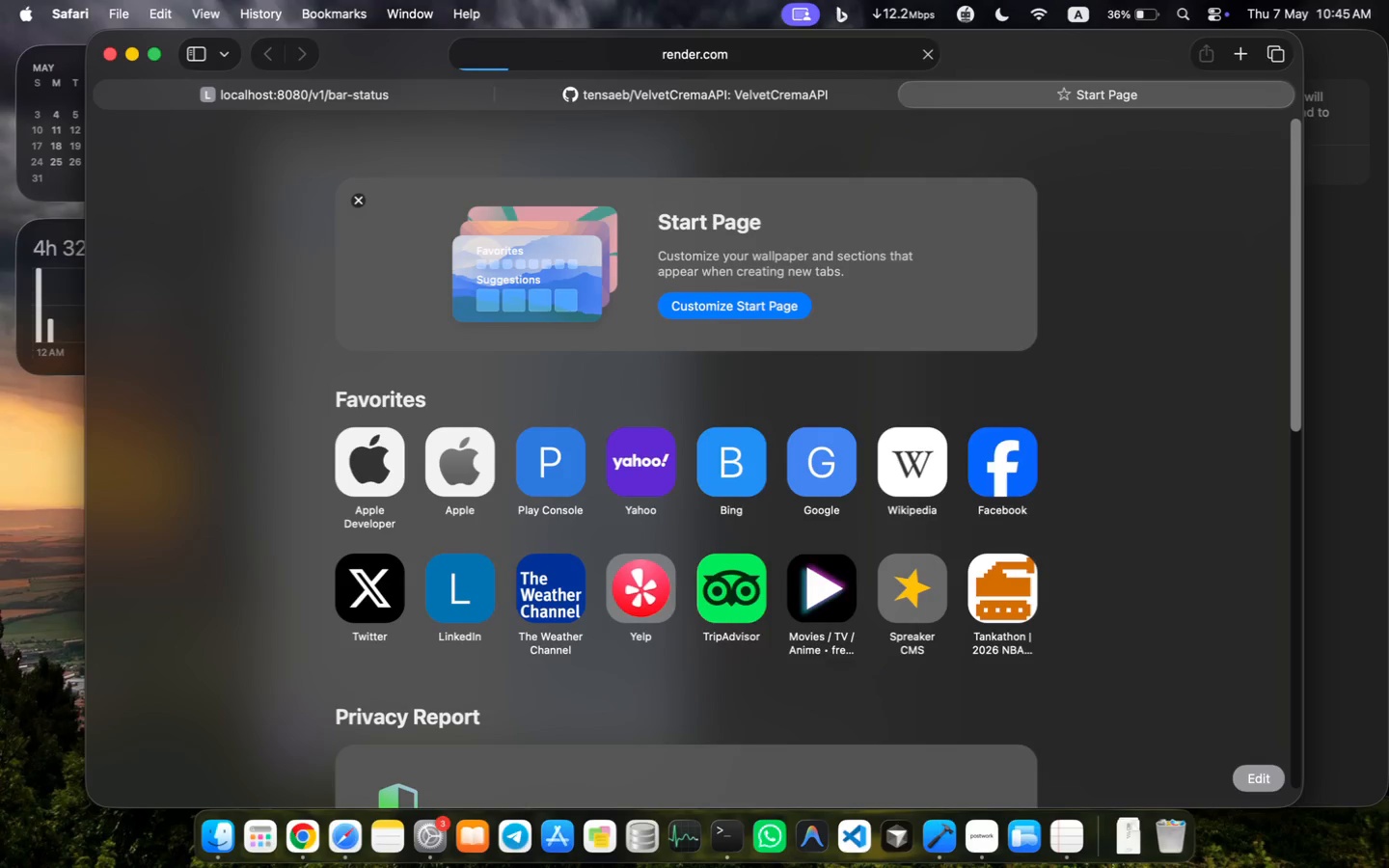 
left_click([1107, 197])
 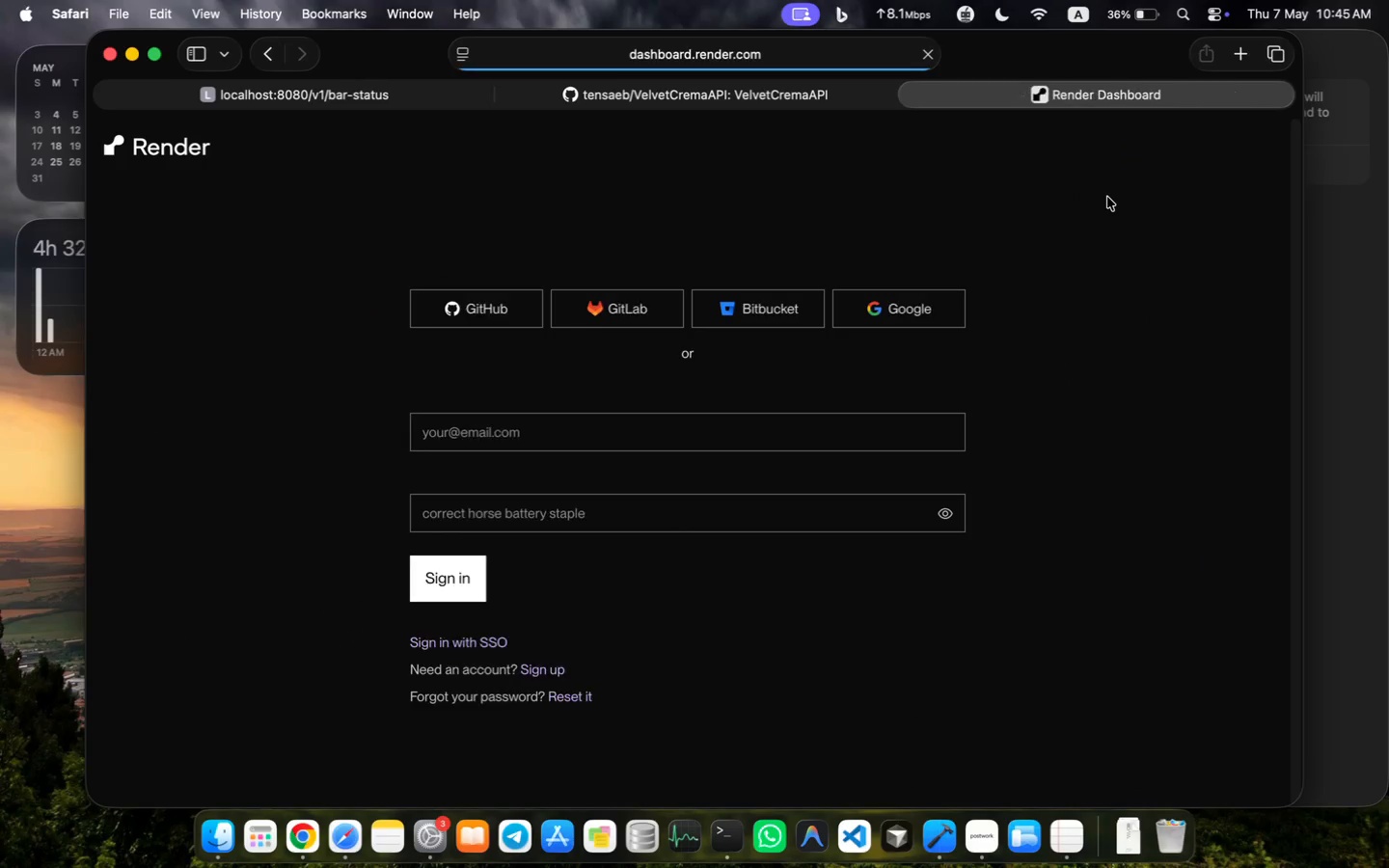 
wait(10.19)
 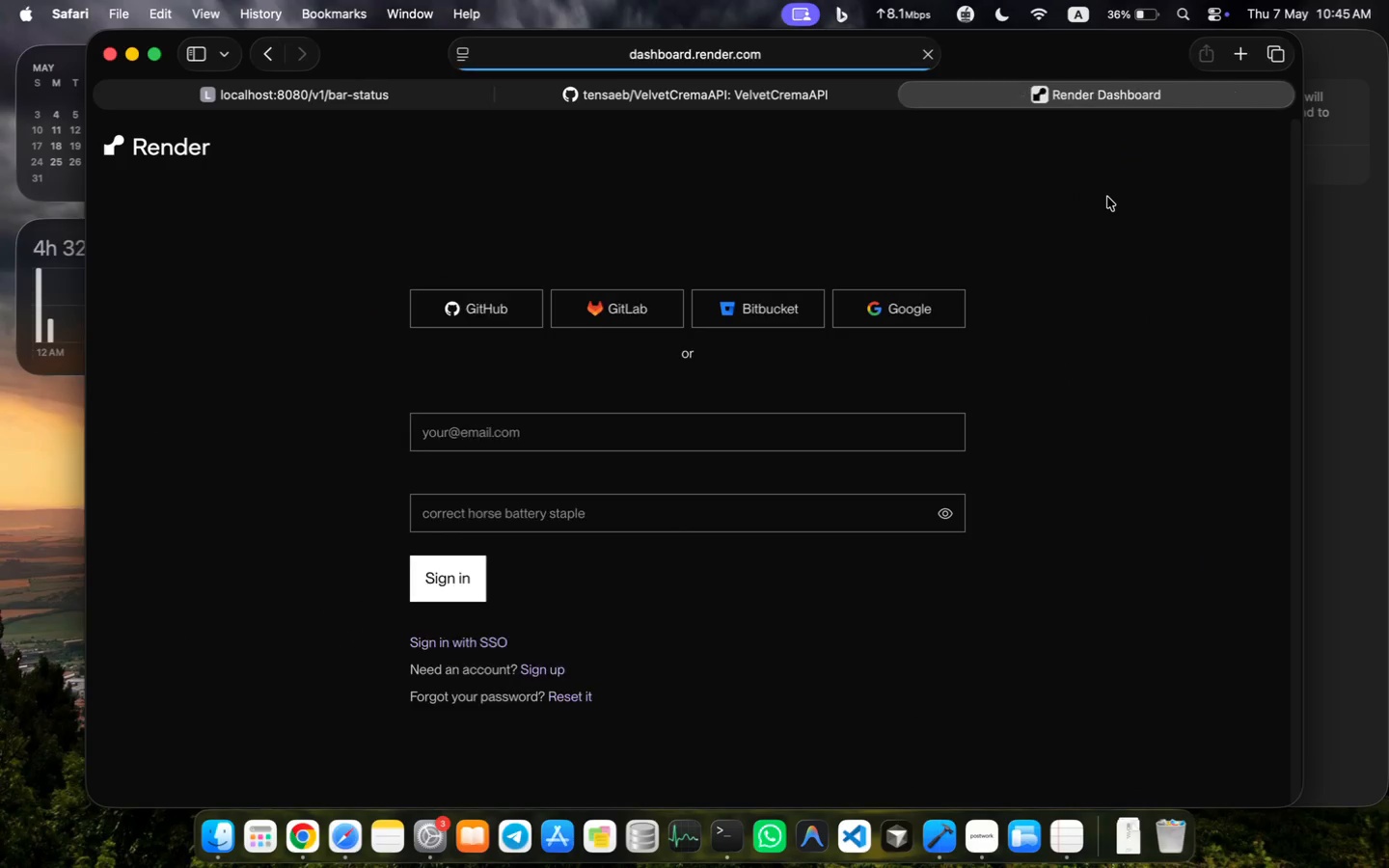 
left_click([504, 299])
 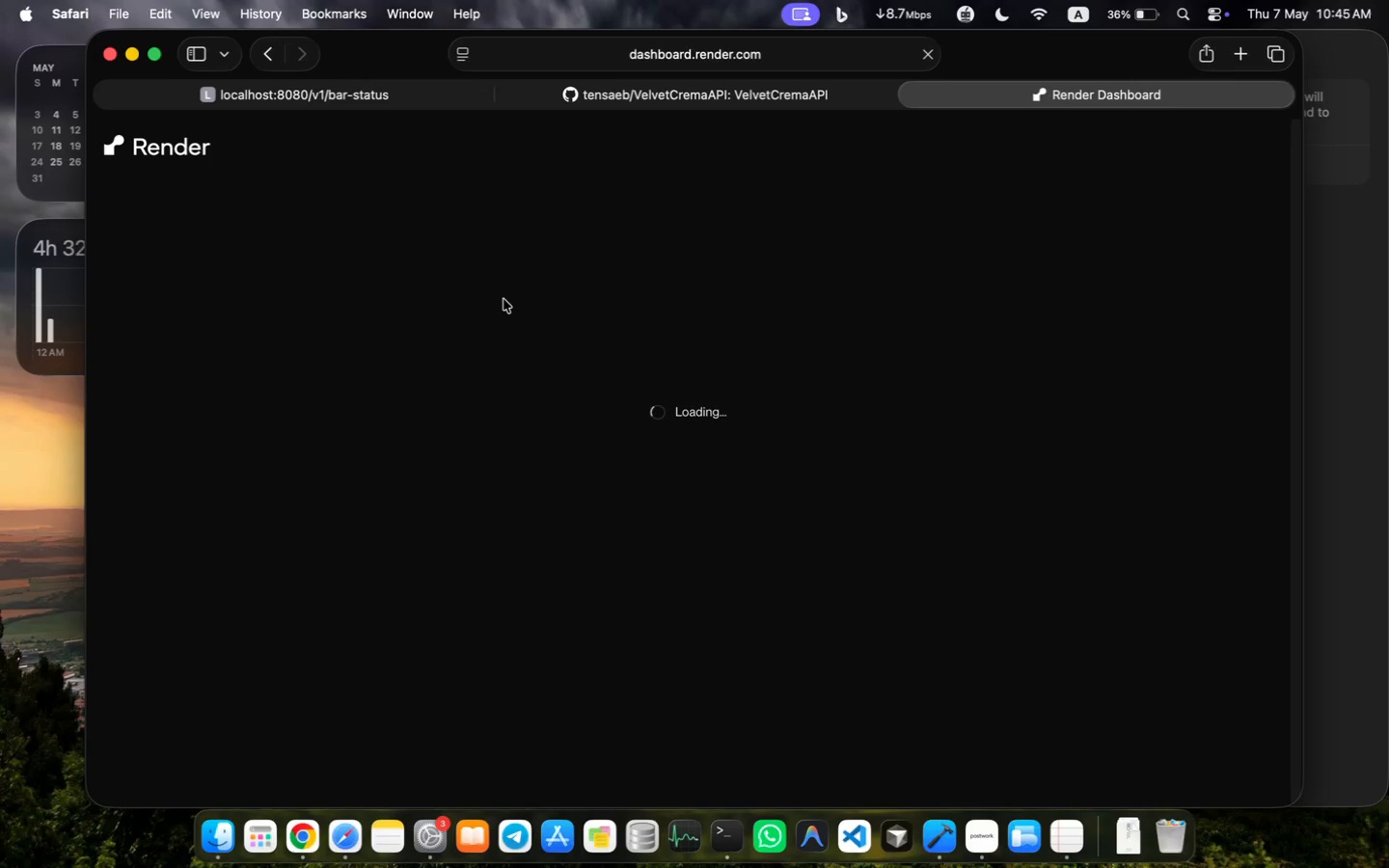 
wait(8.76)
 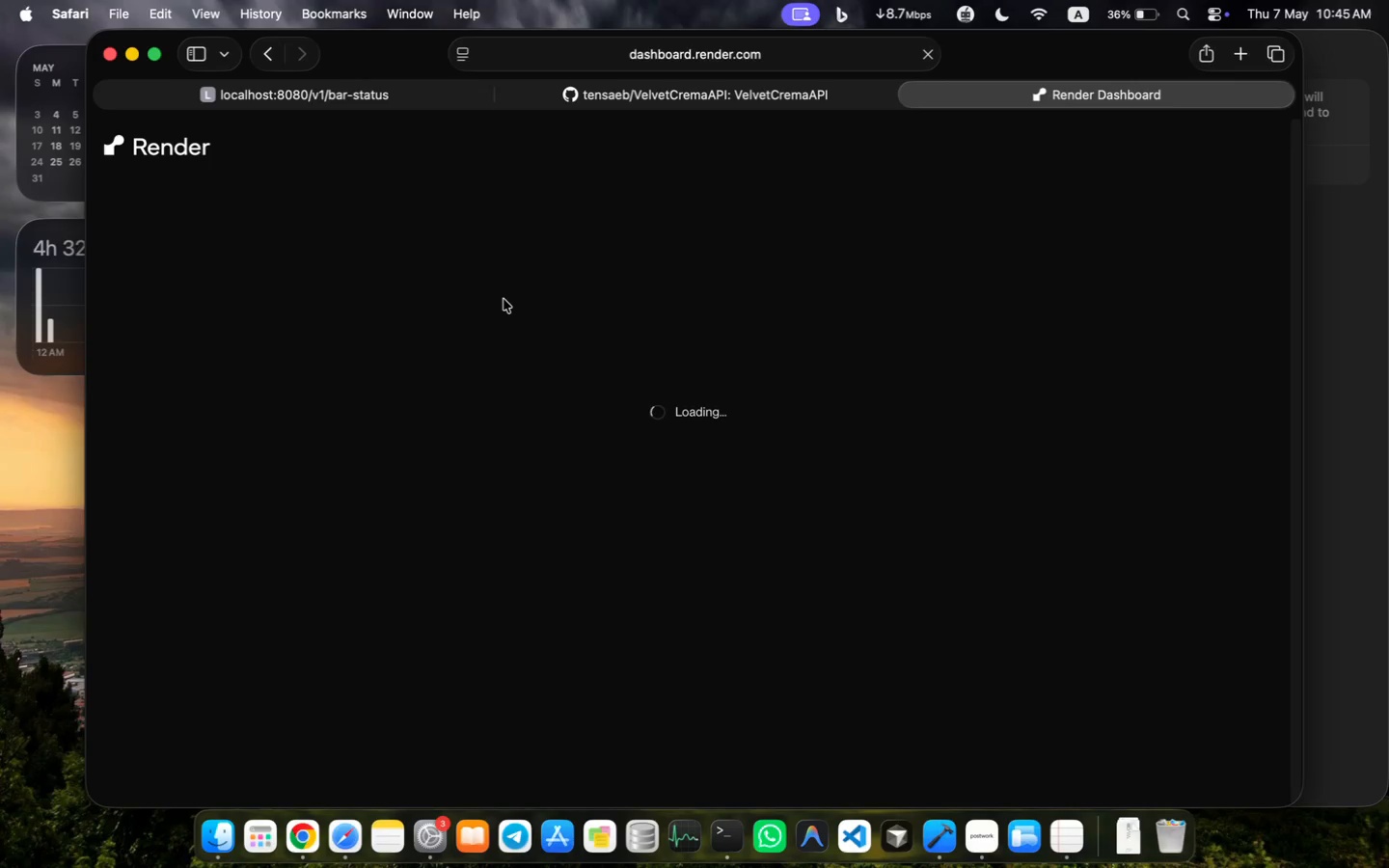 
left_click([1229, 243])
 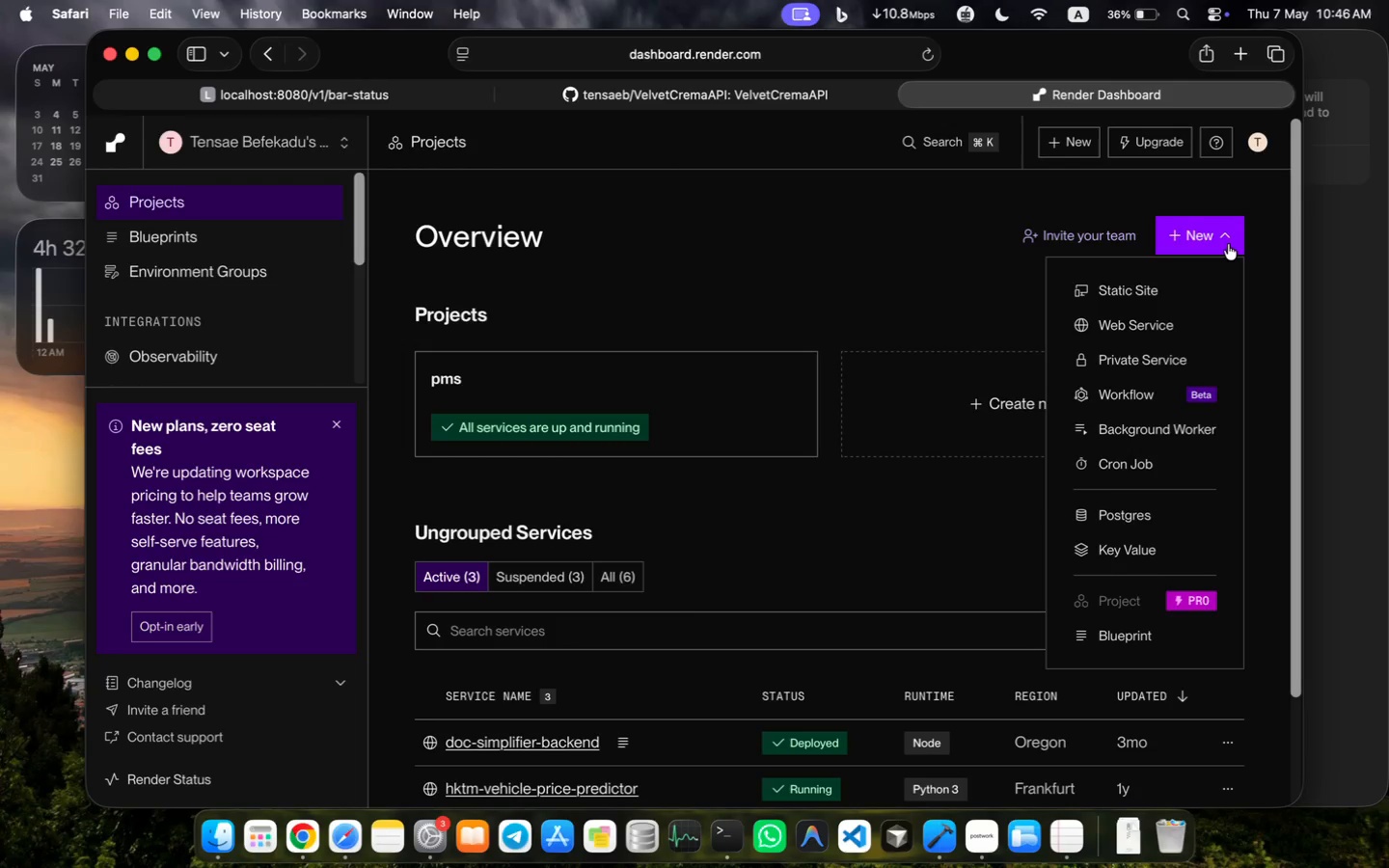 
wait(5.6)
 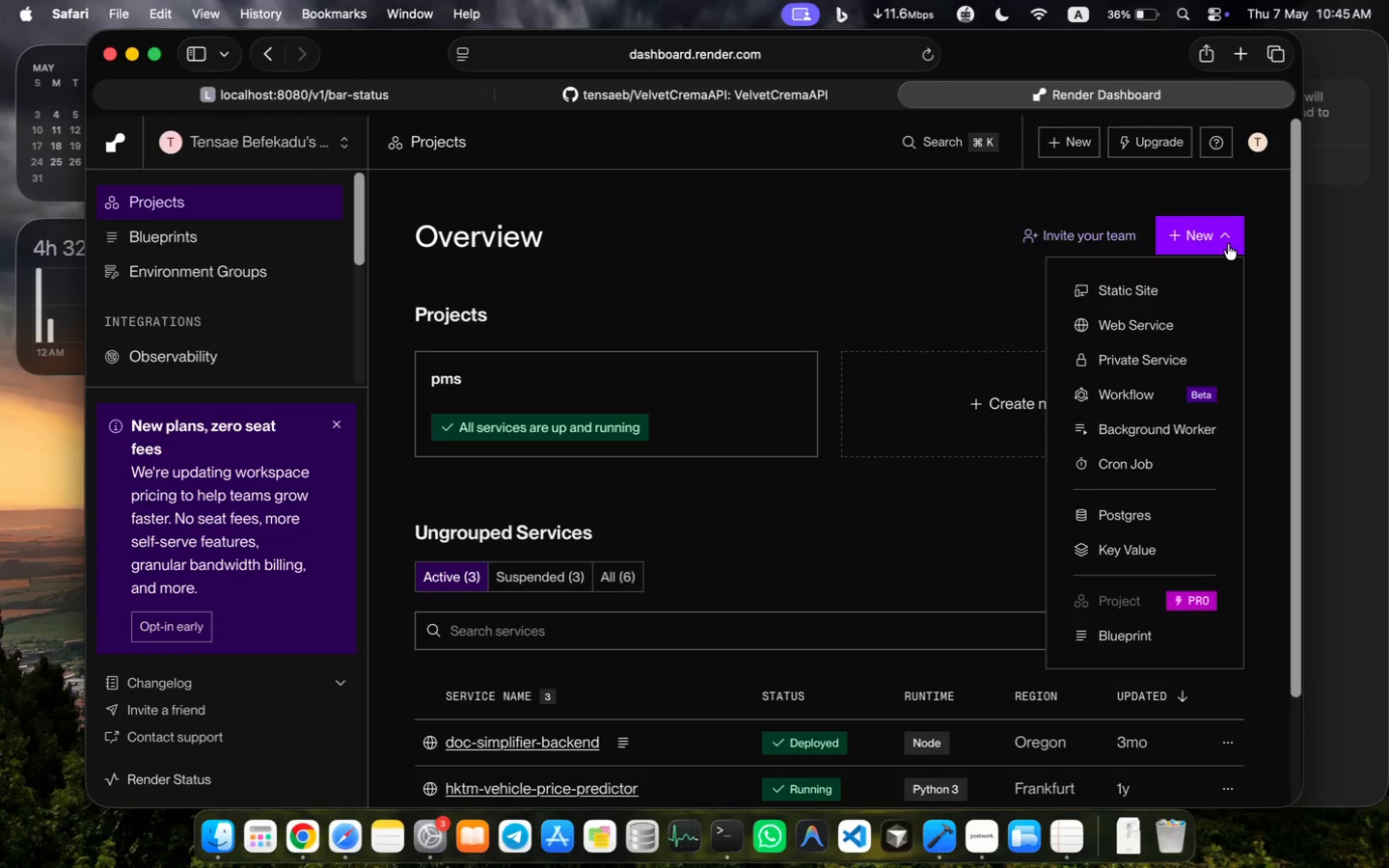 
left_click([1169, 317])
 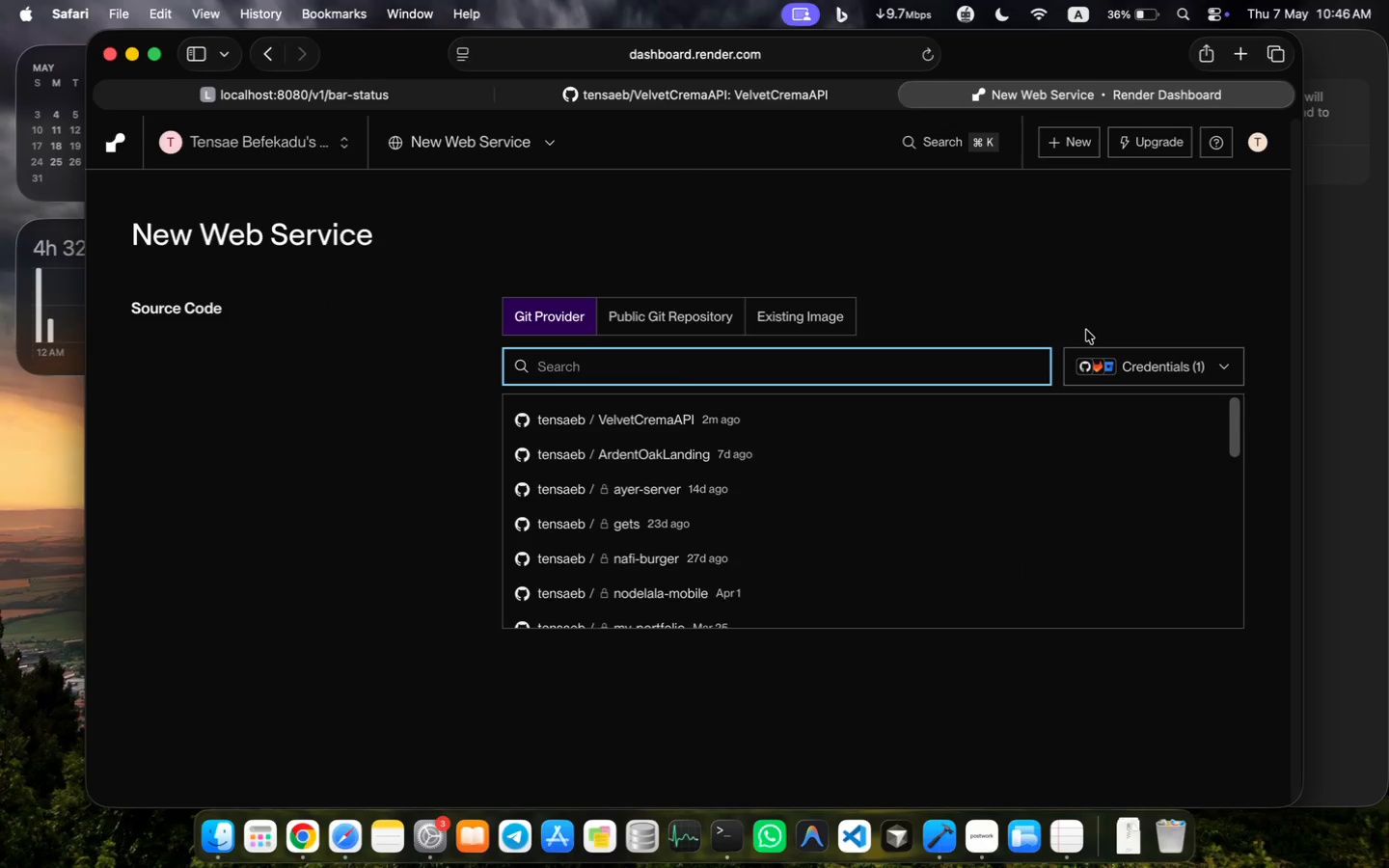 
left_click([723, 420])
 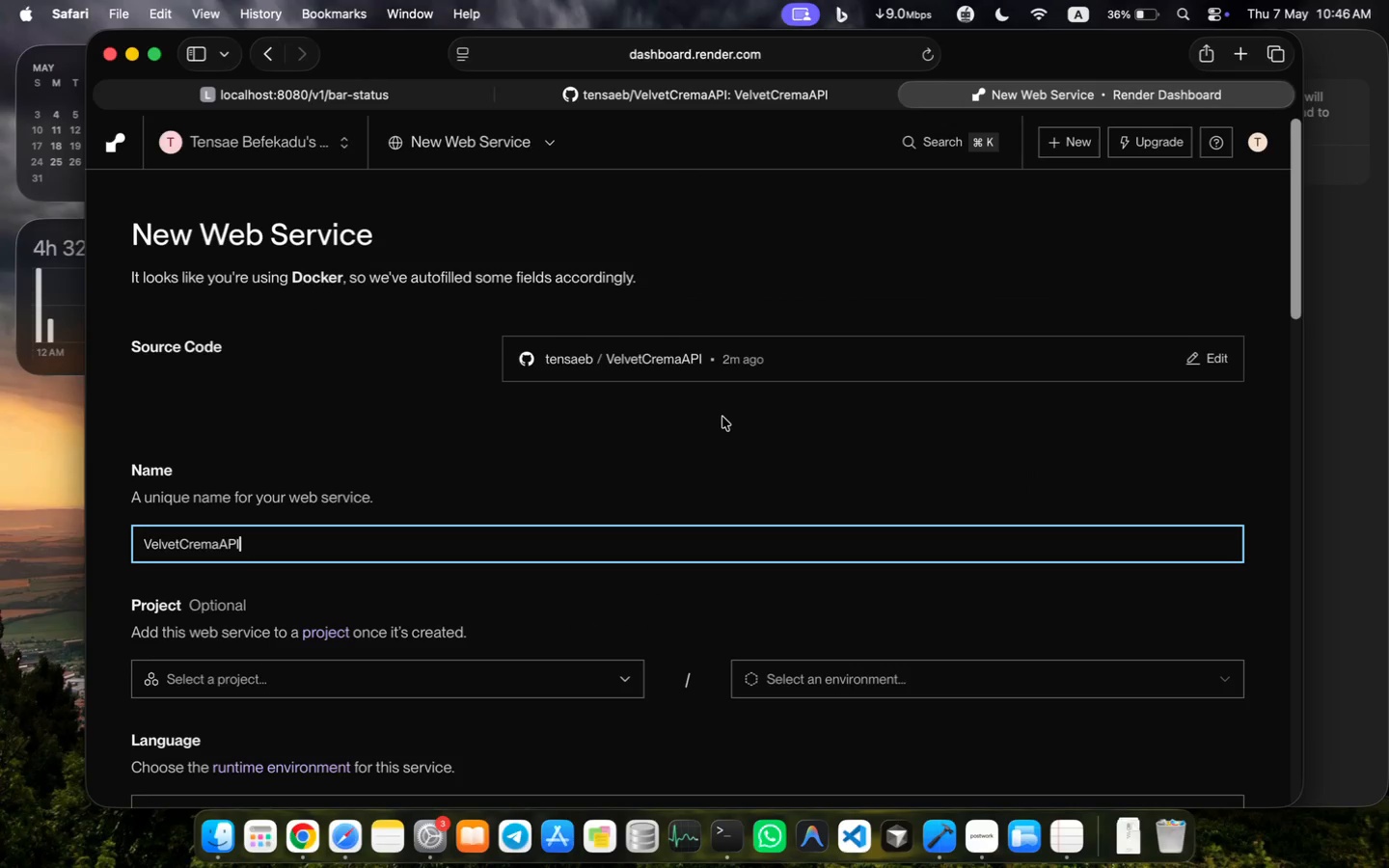 
wait(10.67)
 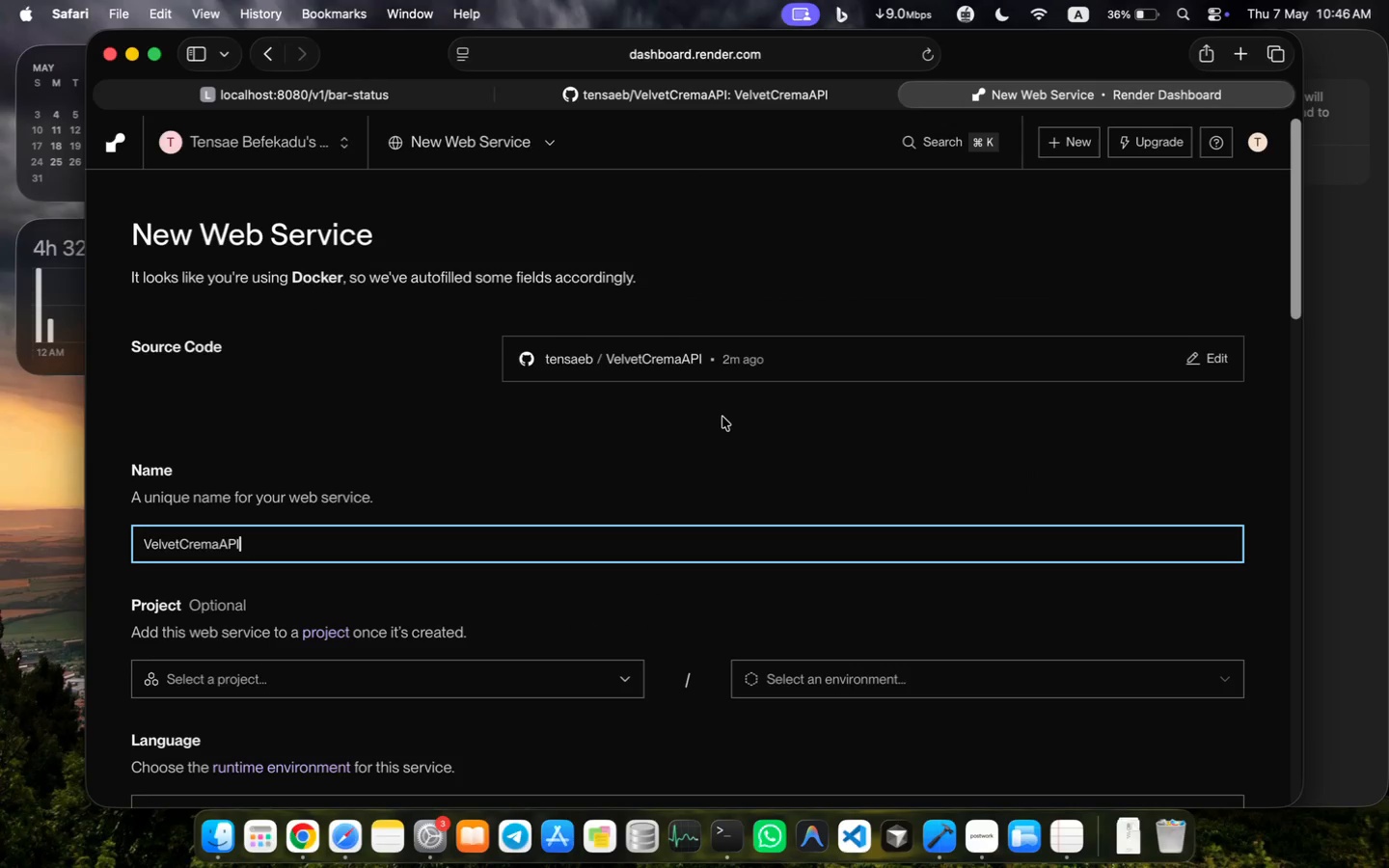 
scroll: coordinate [621, 572], scroll_direction: down, amount: 6.0
 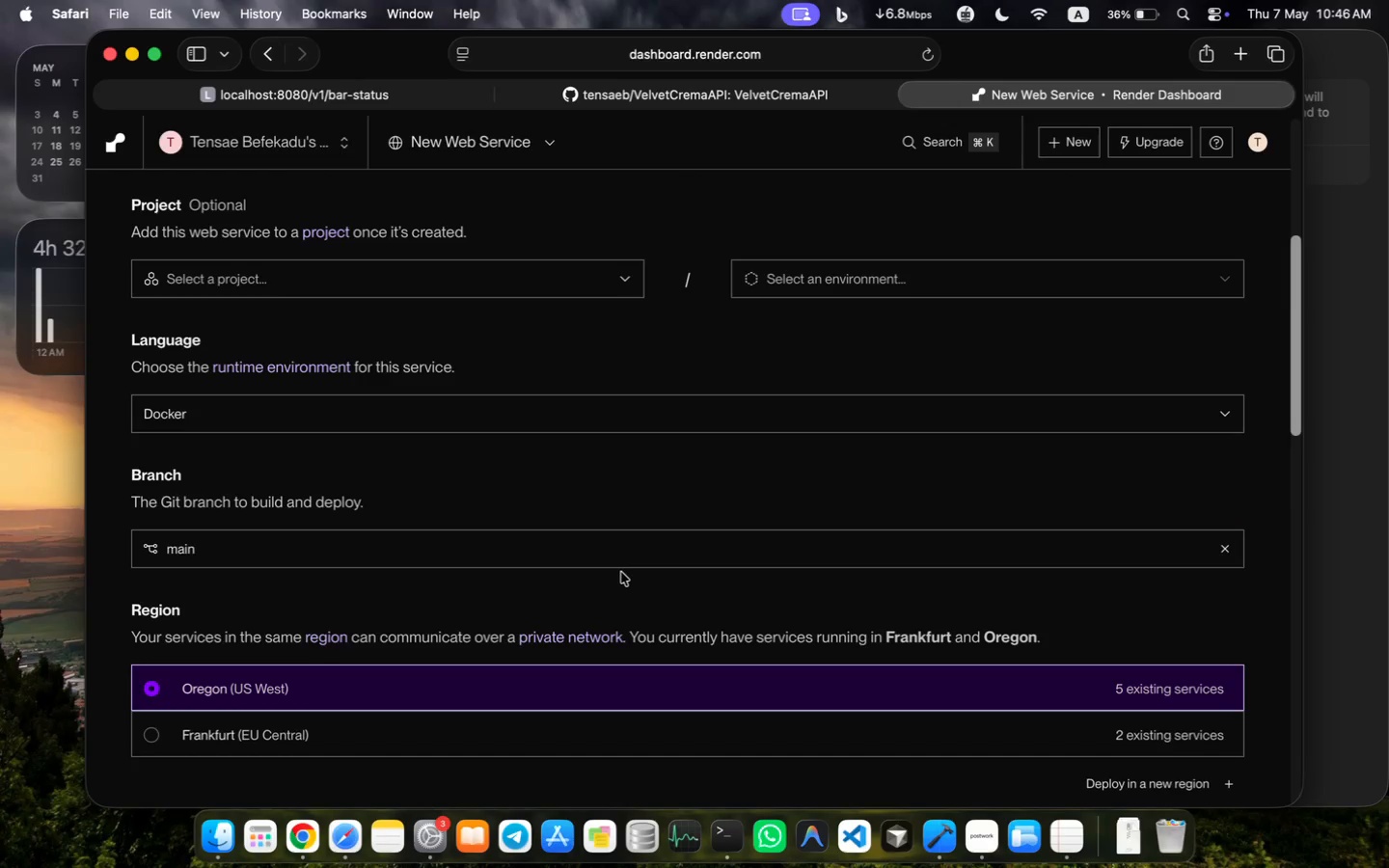 
left_click([607, 274])
 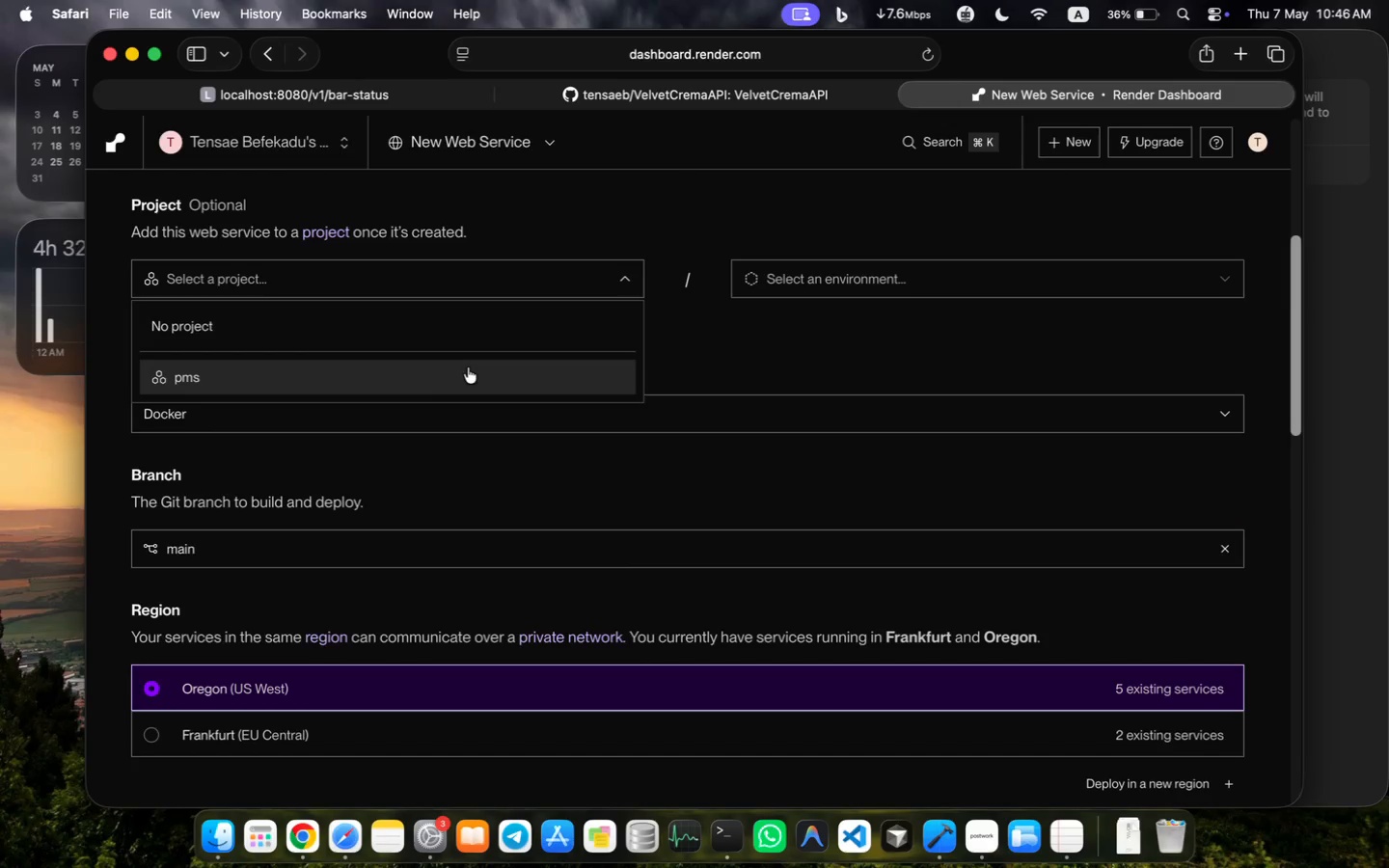 
left_click([460, 325])
 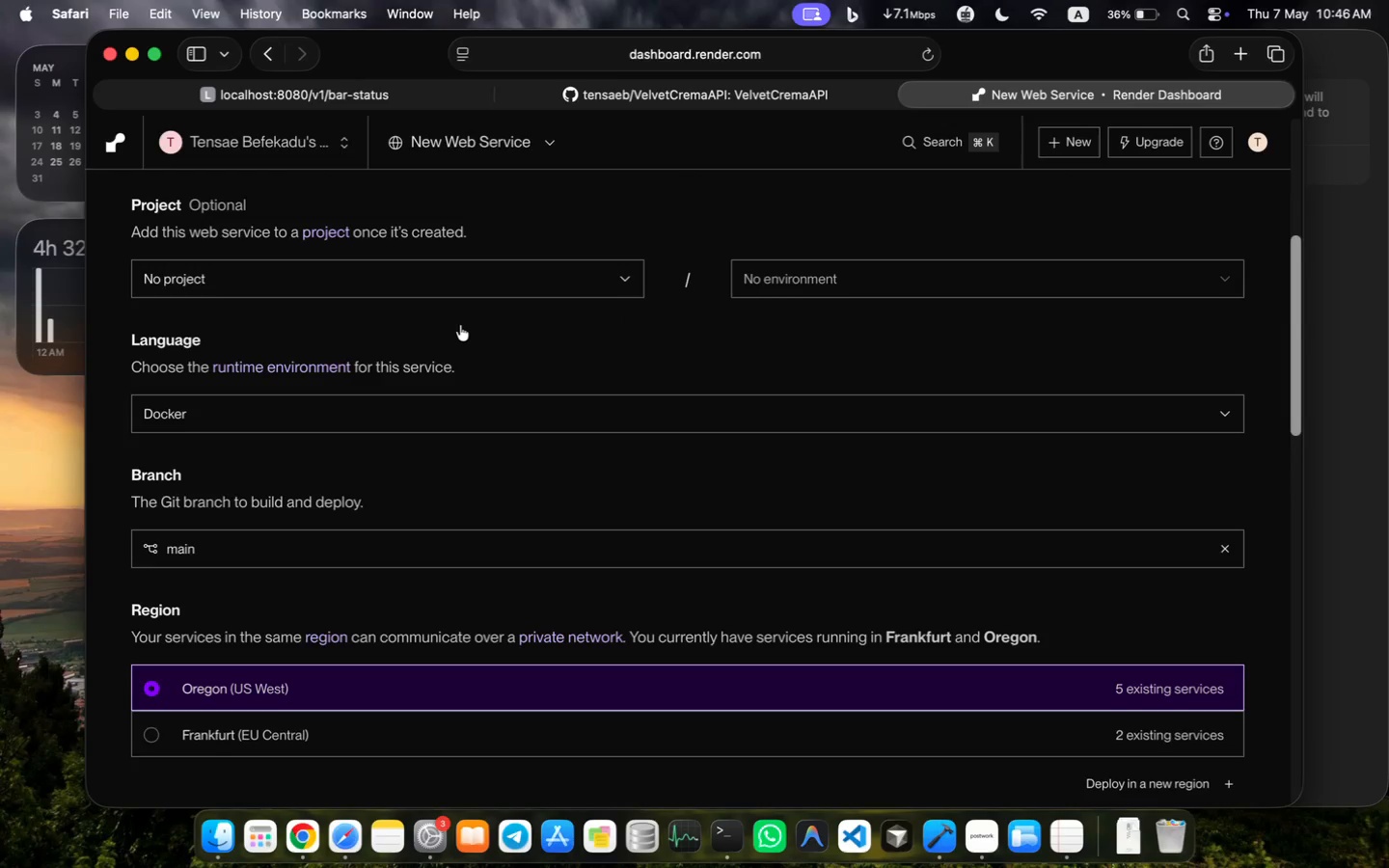 
scroll: coordinate [798, 416], scroll_direction: down, amount: 26.0
 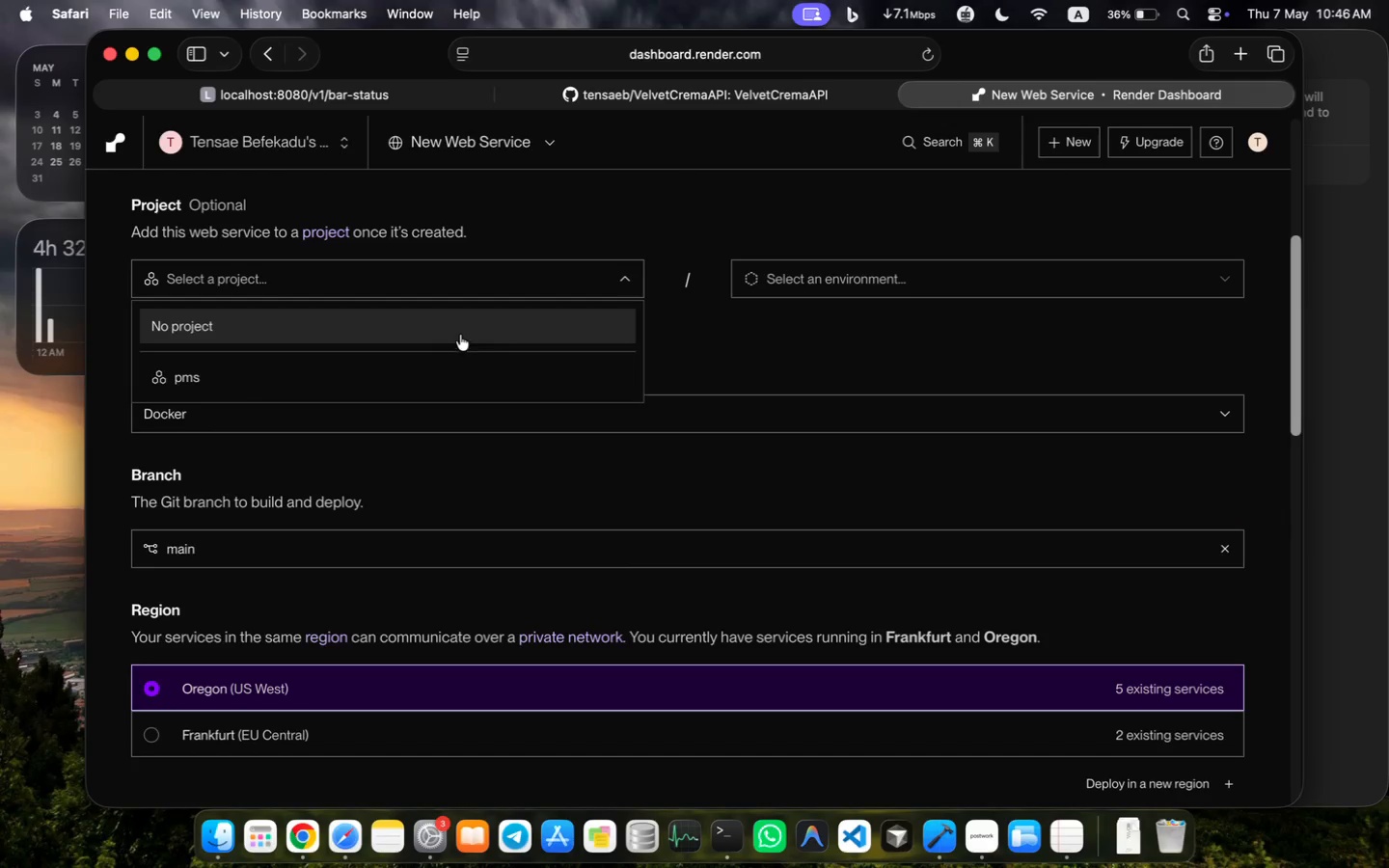 
scroll: coordinate [797, 416], scroll_direction: up, amount: 6.0
 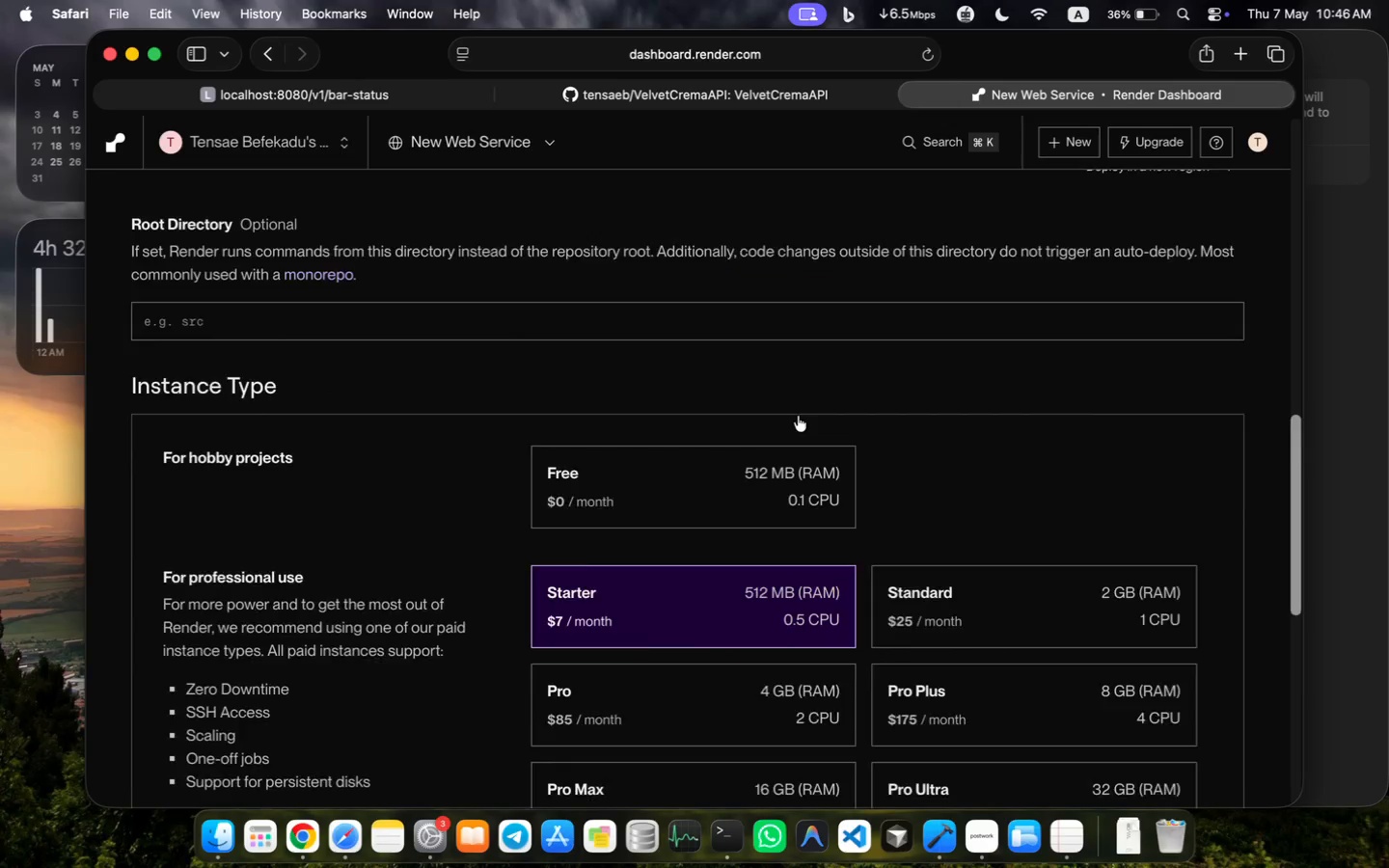 
left_click([749, 314])
 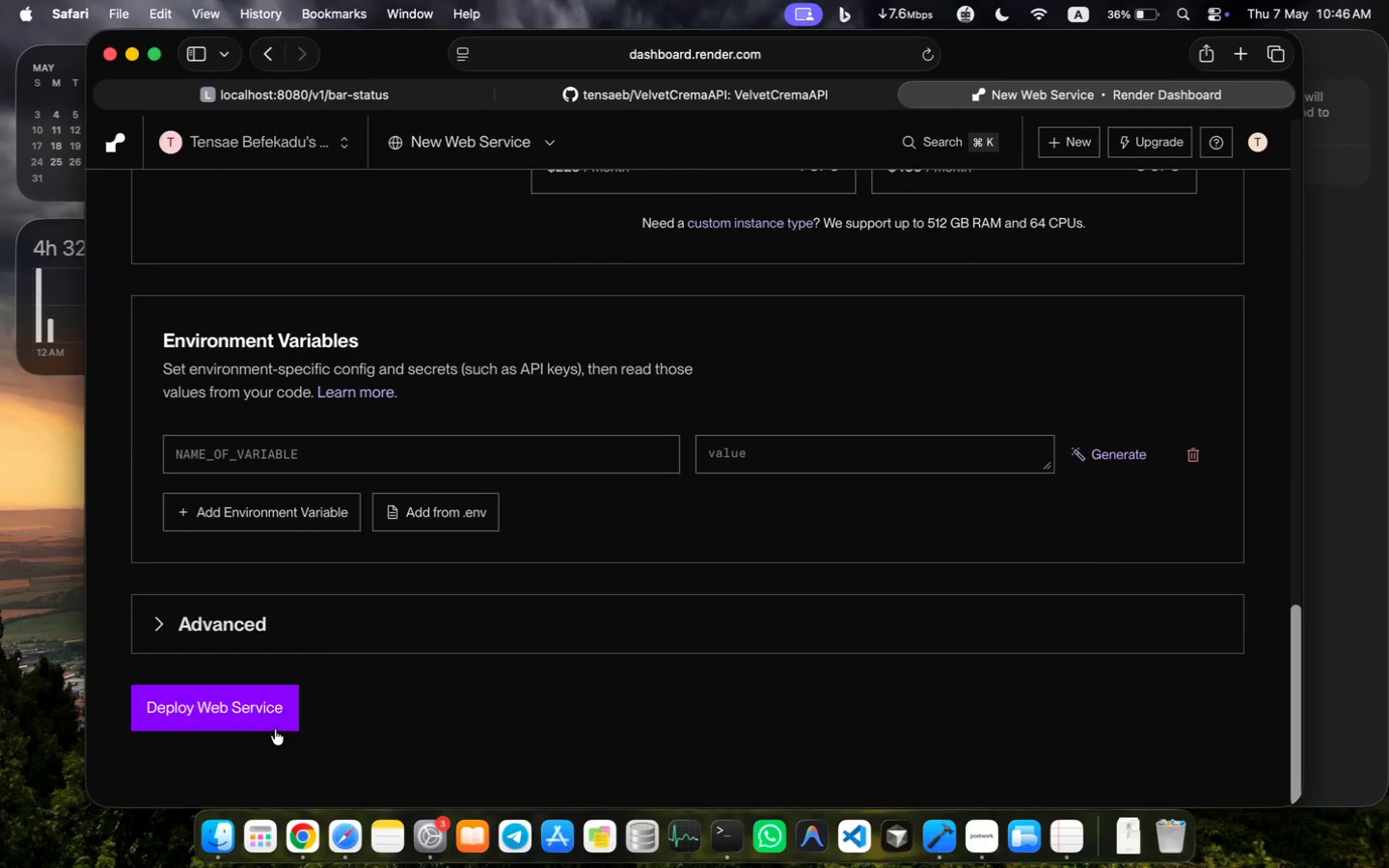 
scroll: coordinate [797, 416], scroll_direction: up, amount: 5.0
 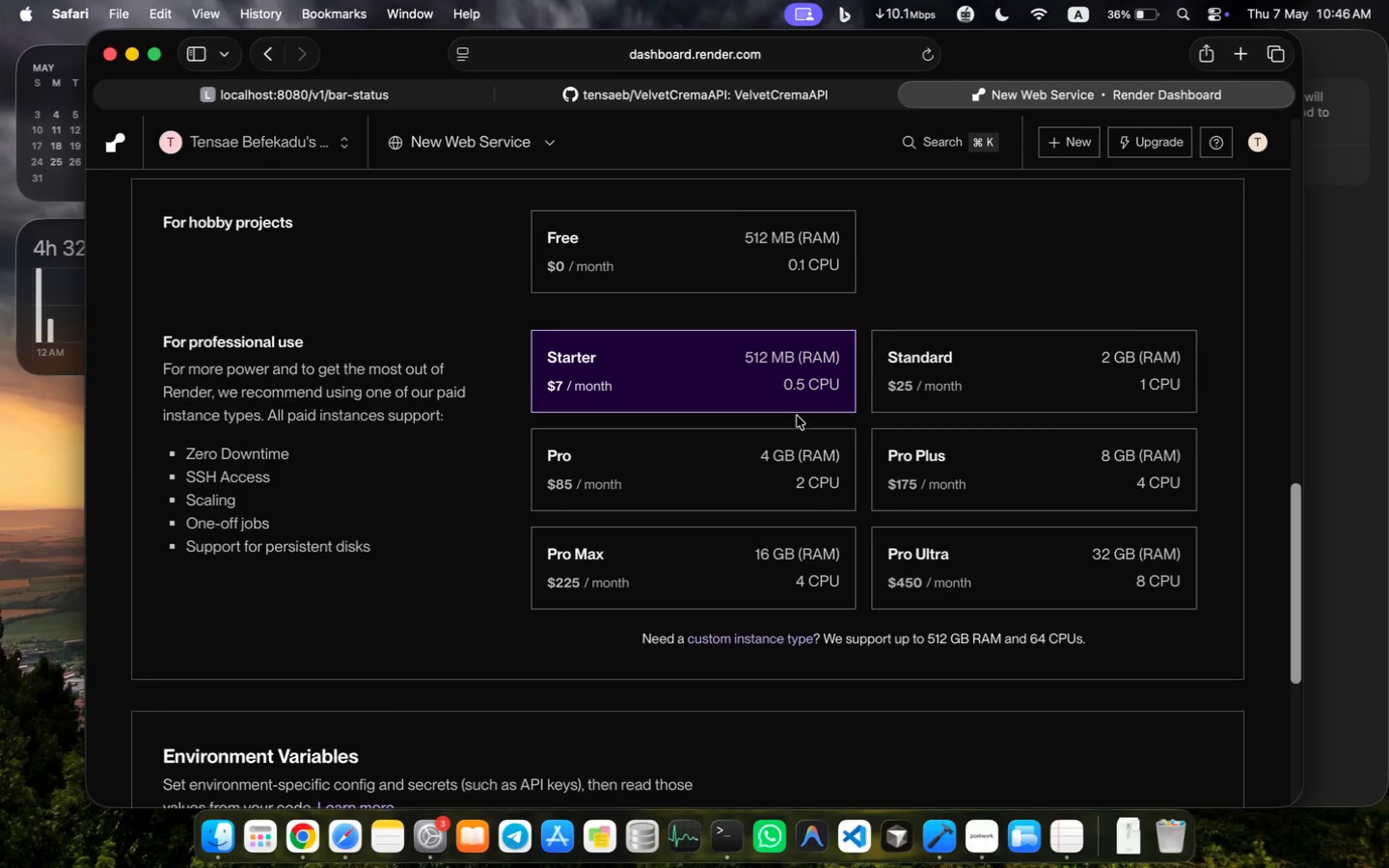 
scroll: coordinate [1227, 538], scroll_direction: down, amount: 15.0
 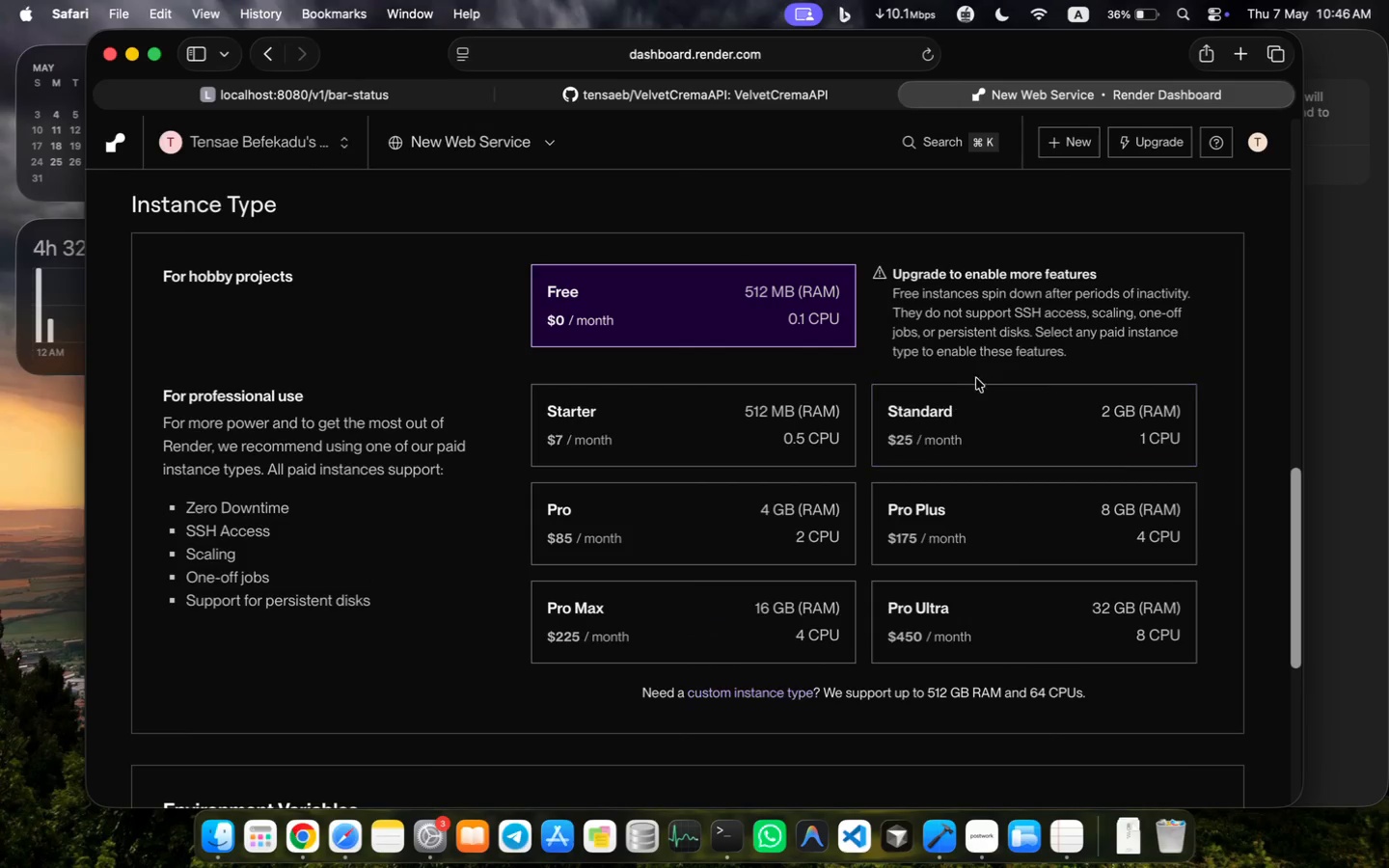 
left_click([271, 726])
 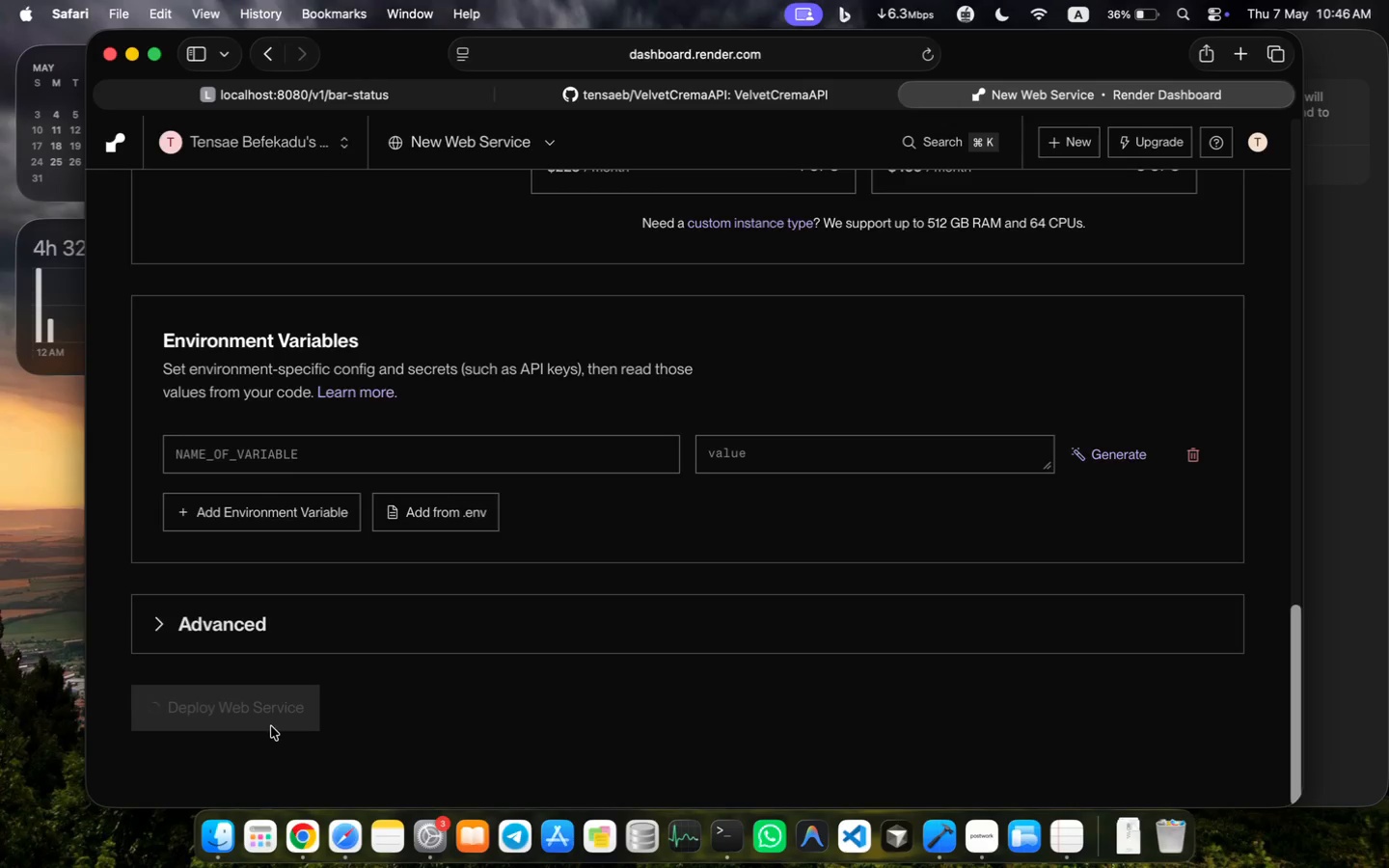 
wait(10.79)
 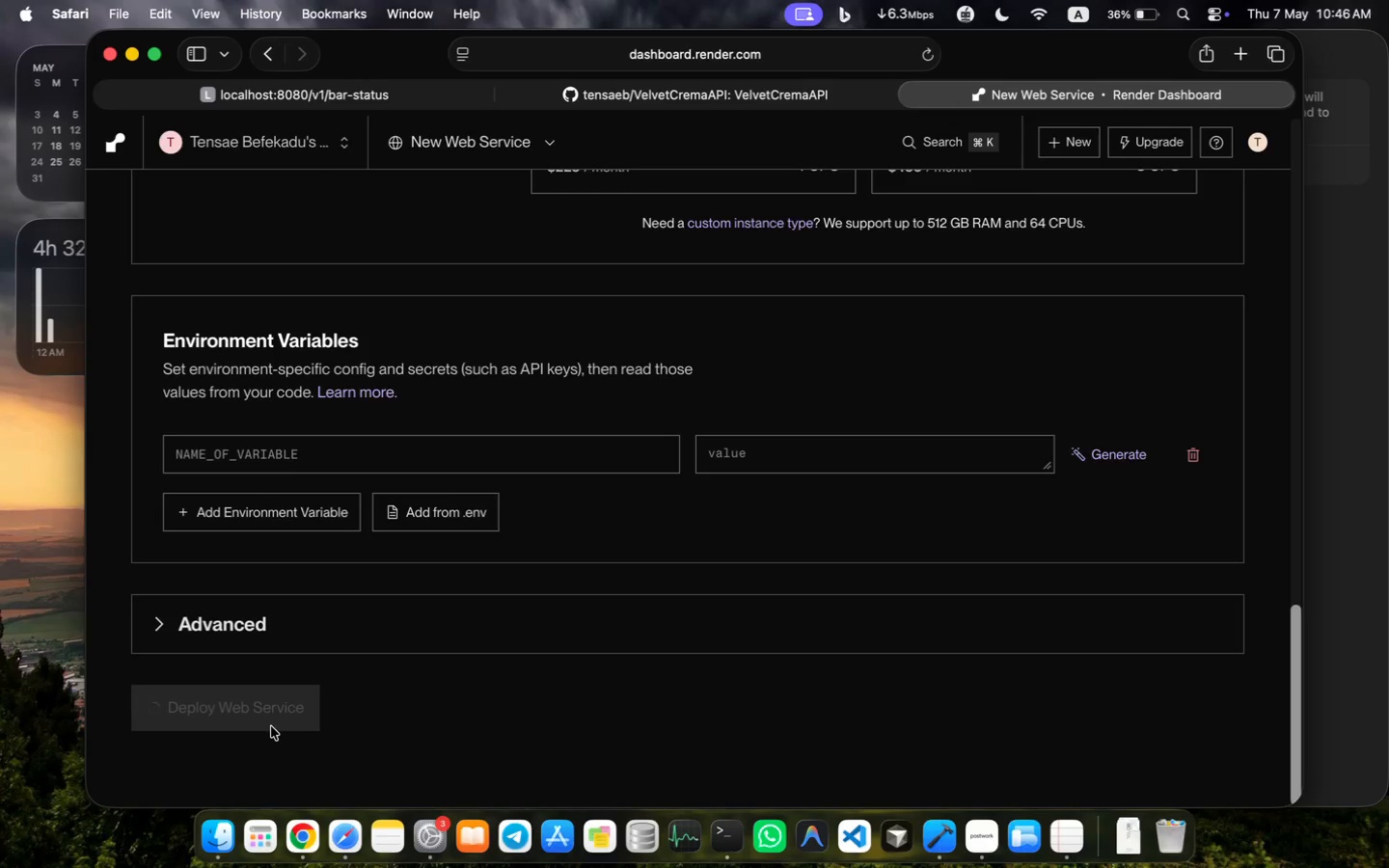 
scroll: coordinate [886, 565], scroll_direction: down, amount: 47.0
 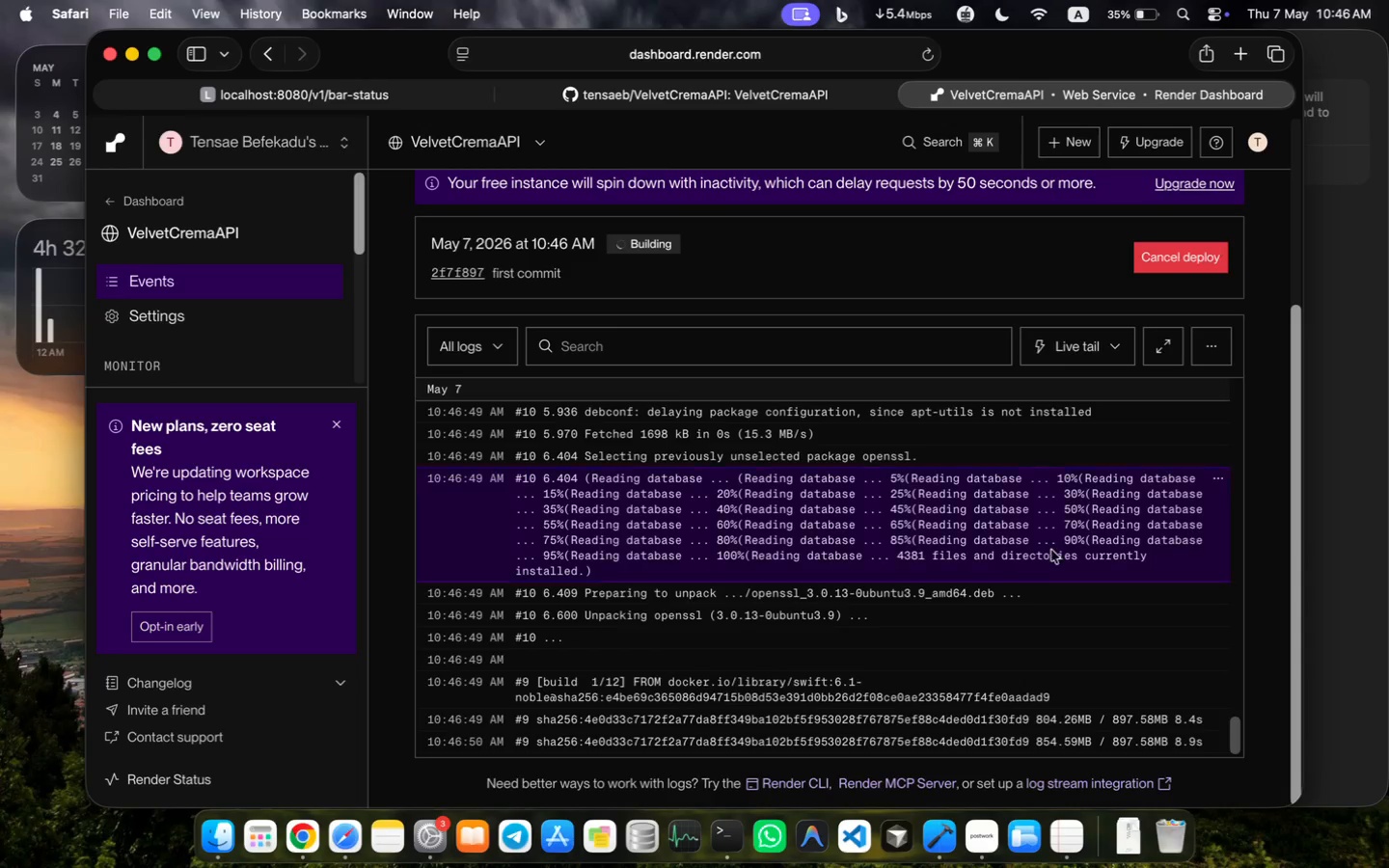 
scroll: coordinate [778, 526], scroll_direction: down, amount: 71.0
 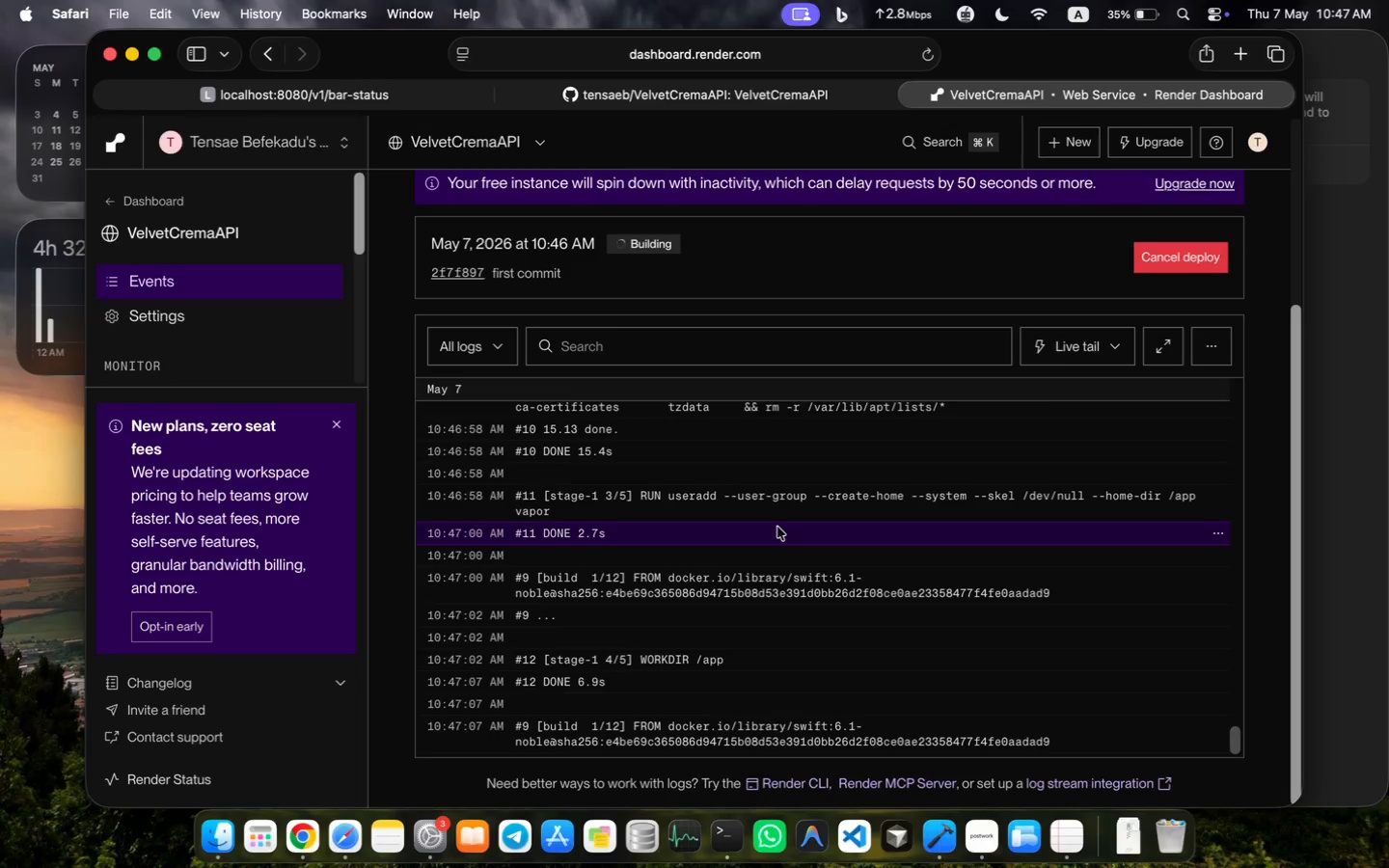 
wait(24.13)
 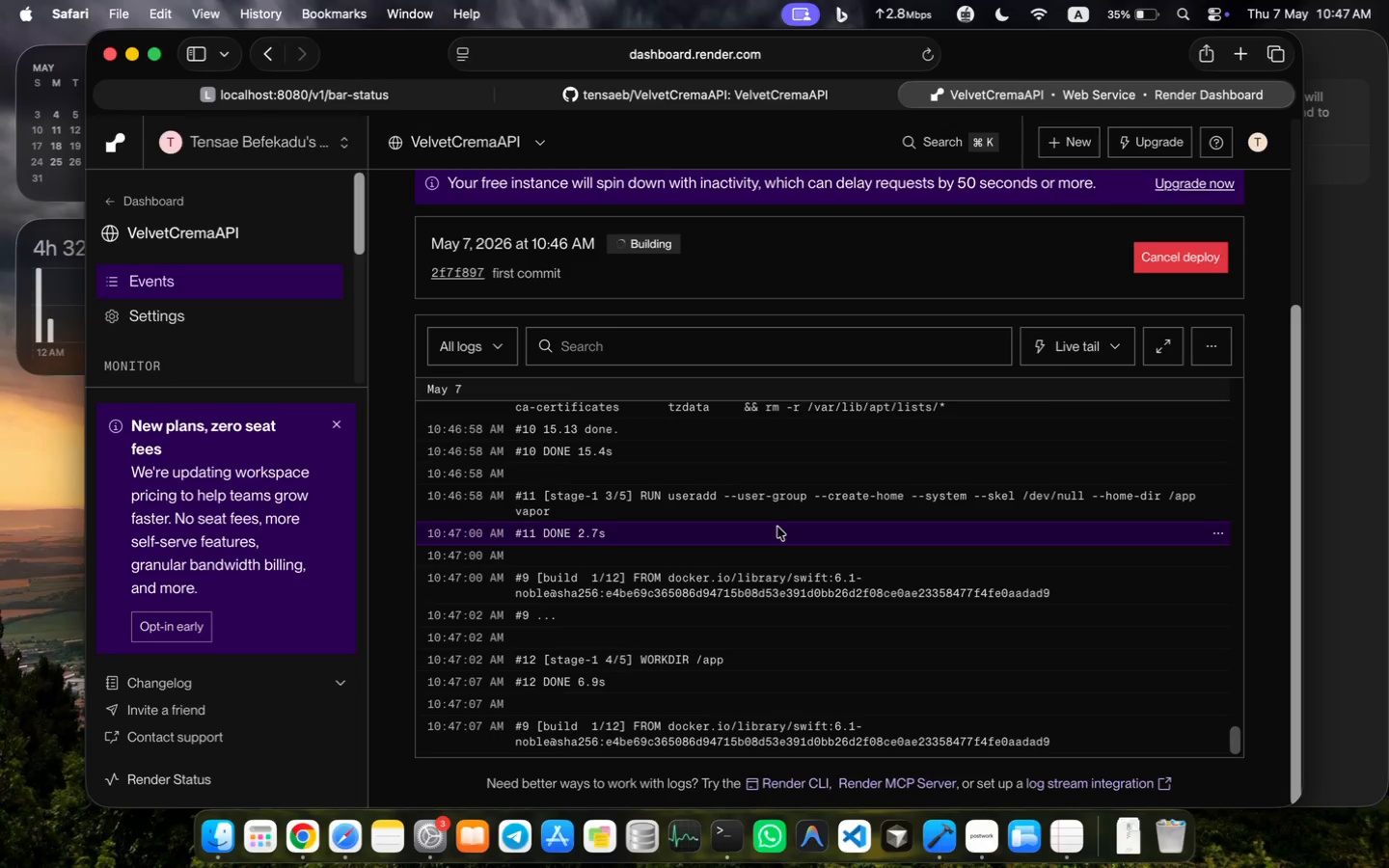 
scroll: coordinate [777, 527], scroll_direction: down, amount: 14.0
 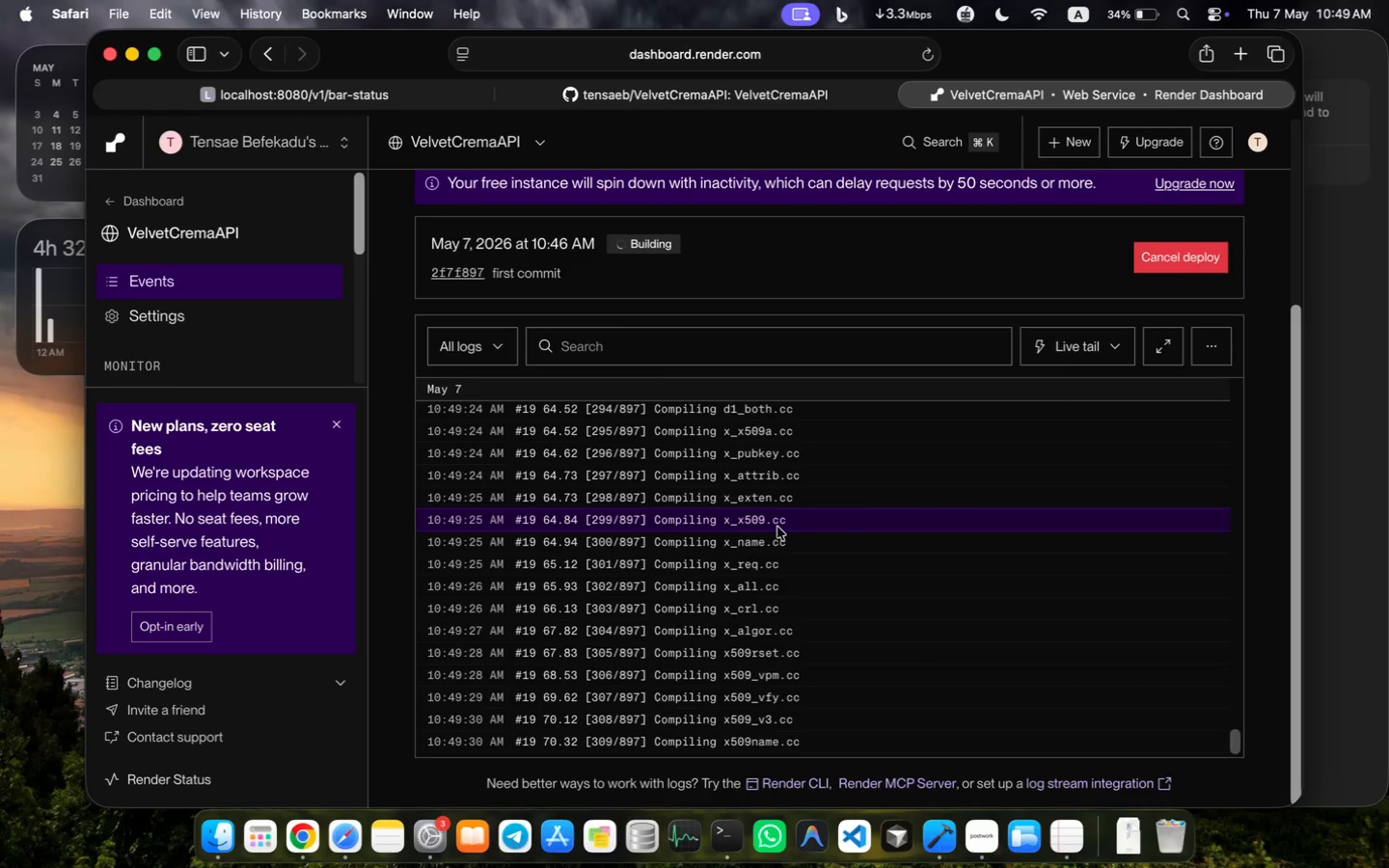 
wait(128.7)
 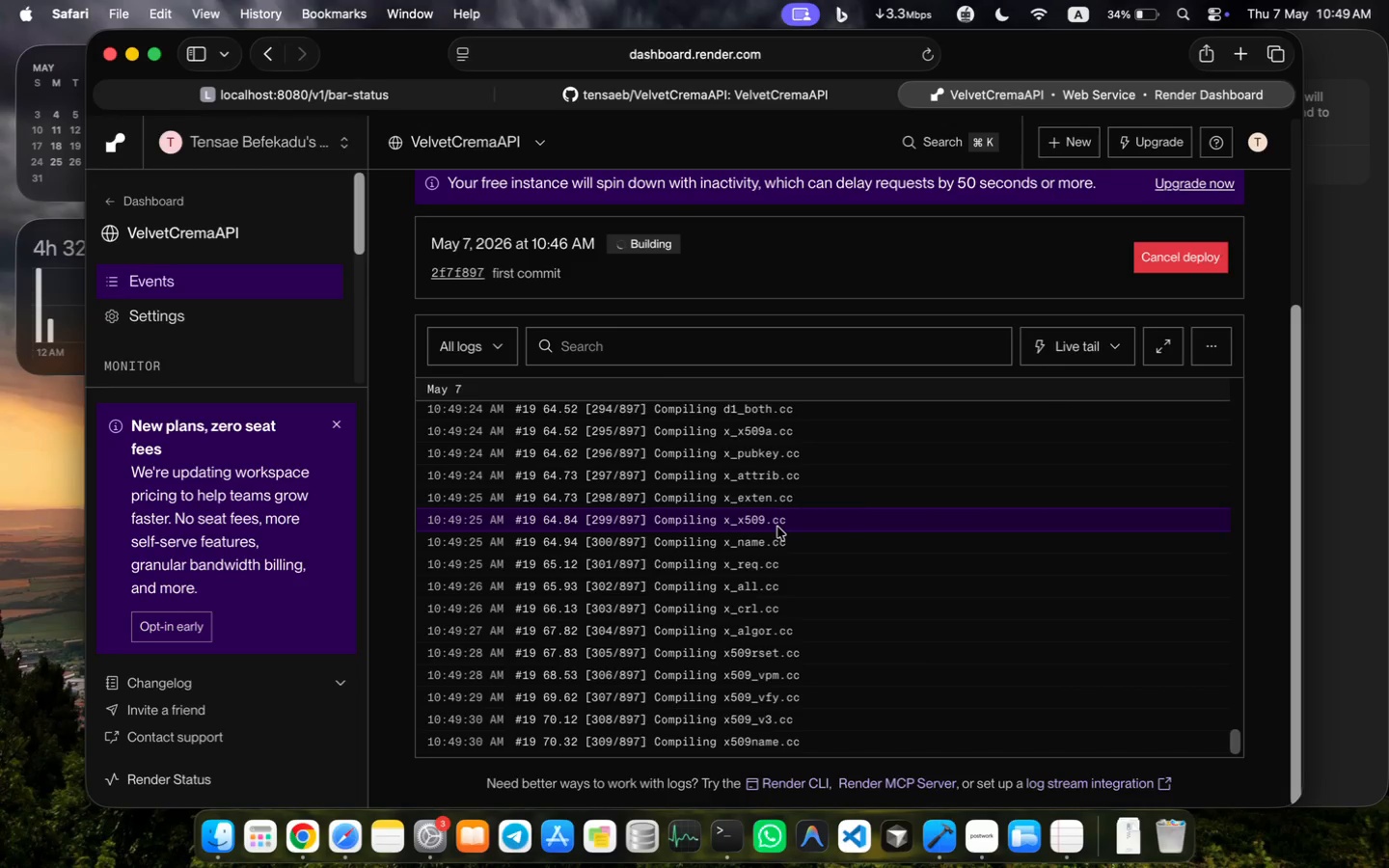 
scroll: coordinate [777, 527], scroll_direction: down, amount: 31.0
 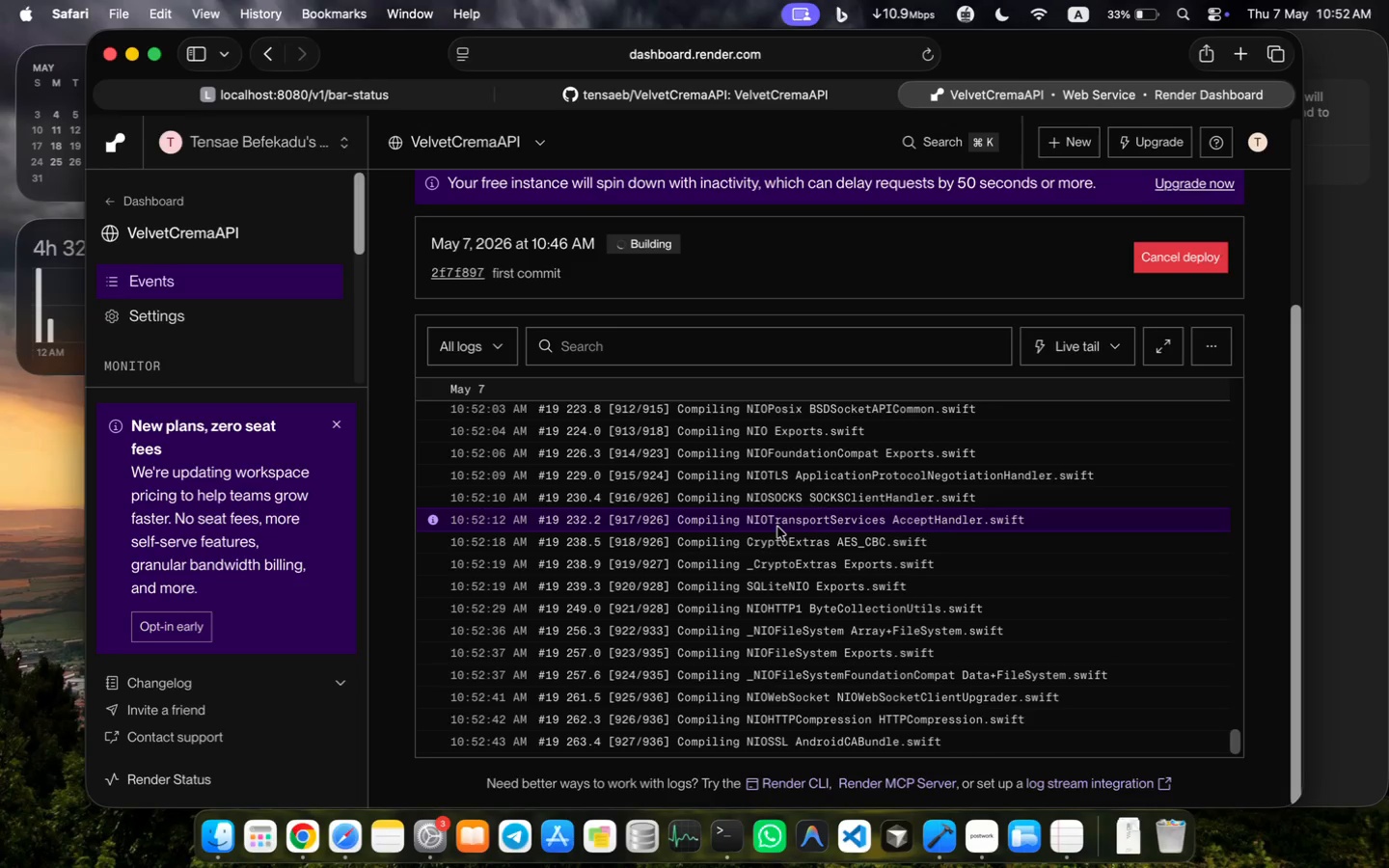 
wait(205.28)
 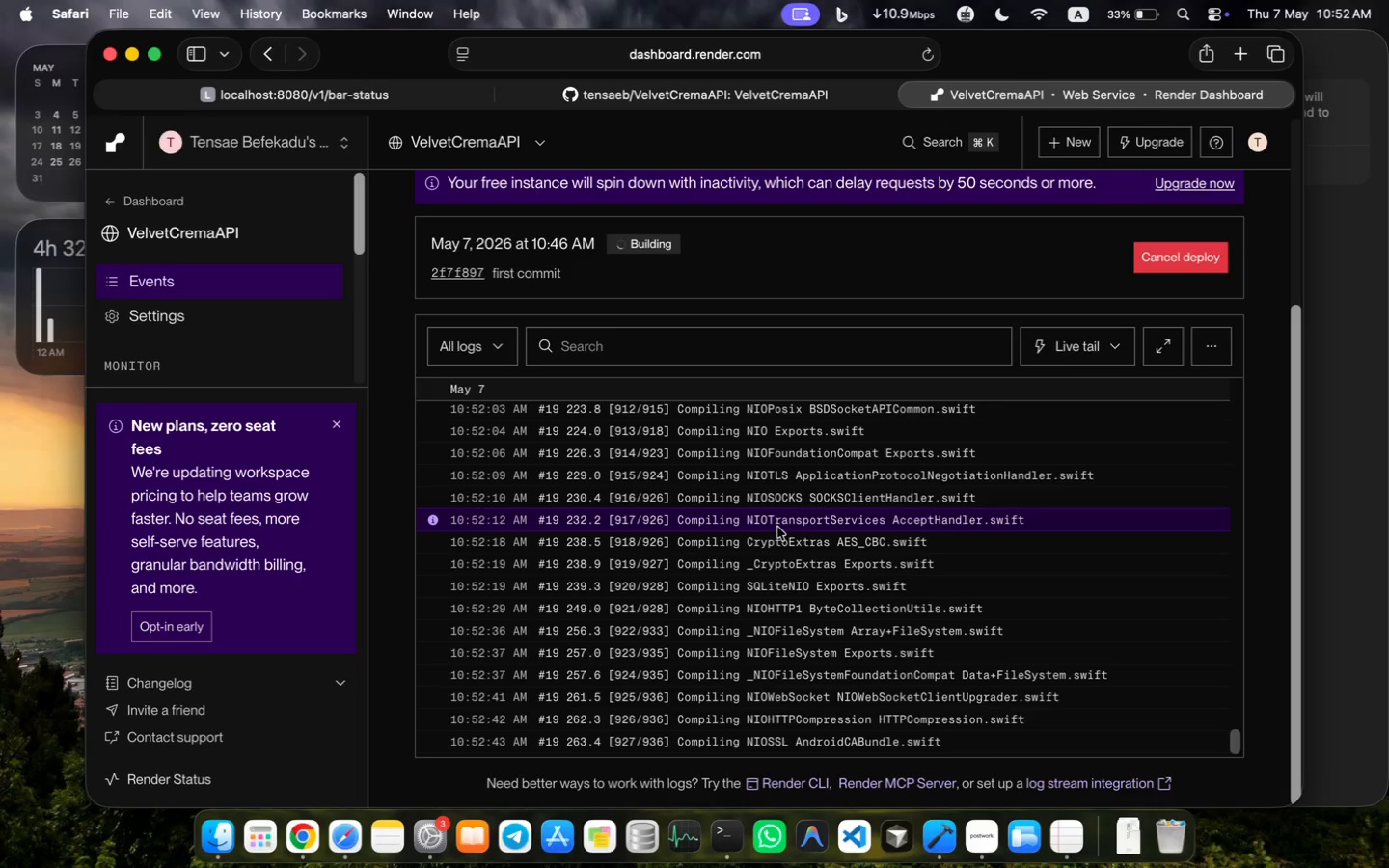 
scroll: coordinate [841, 382], scroll_direction: up, amount: 118.0
 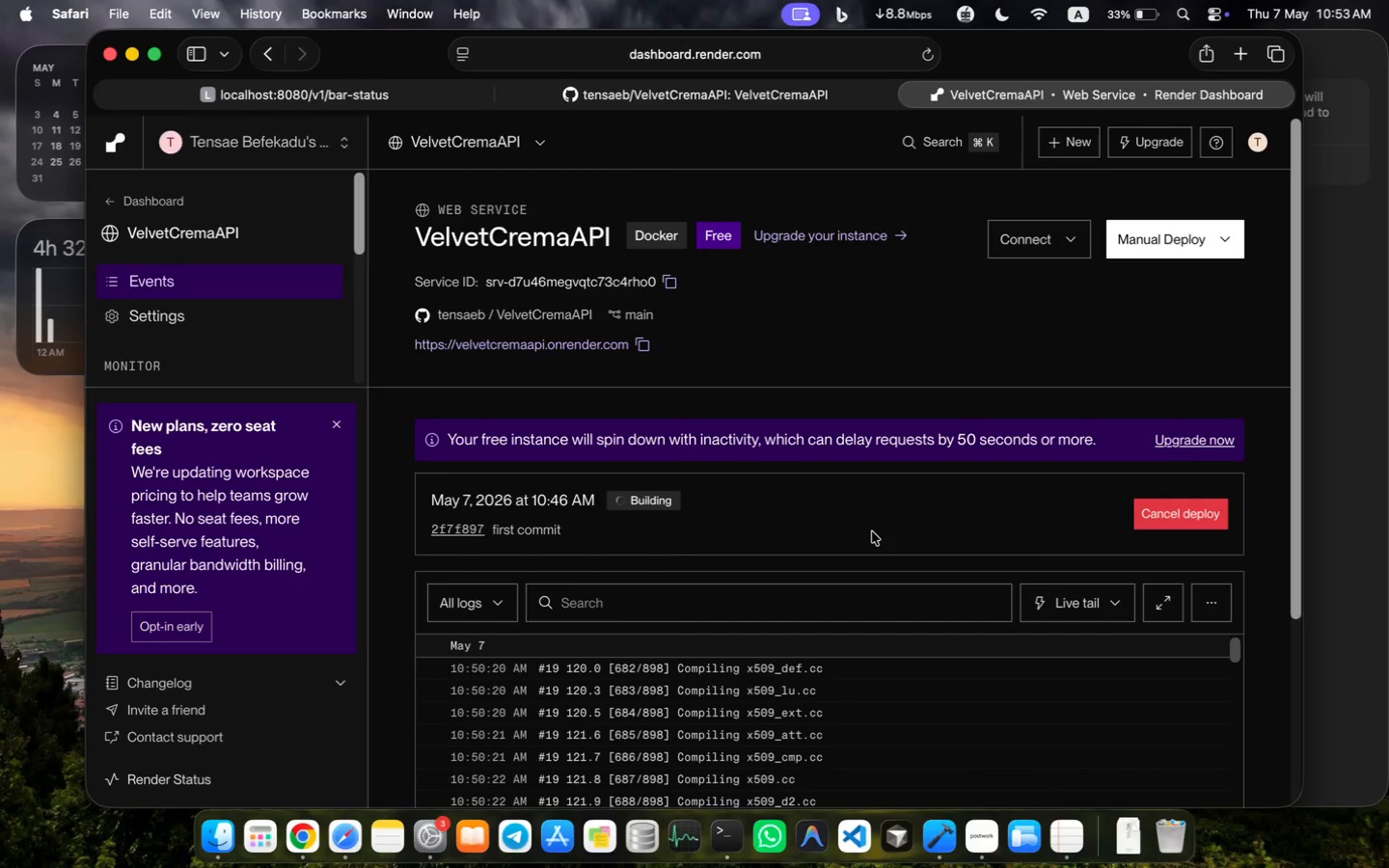 
wait(5.03)
 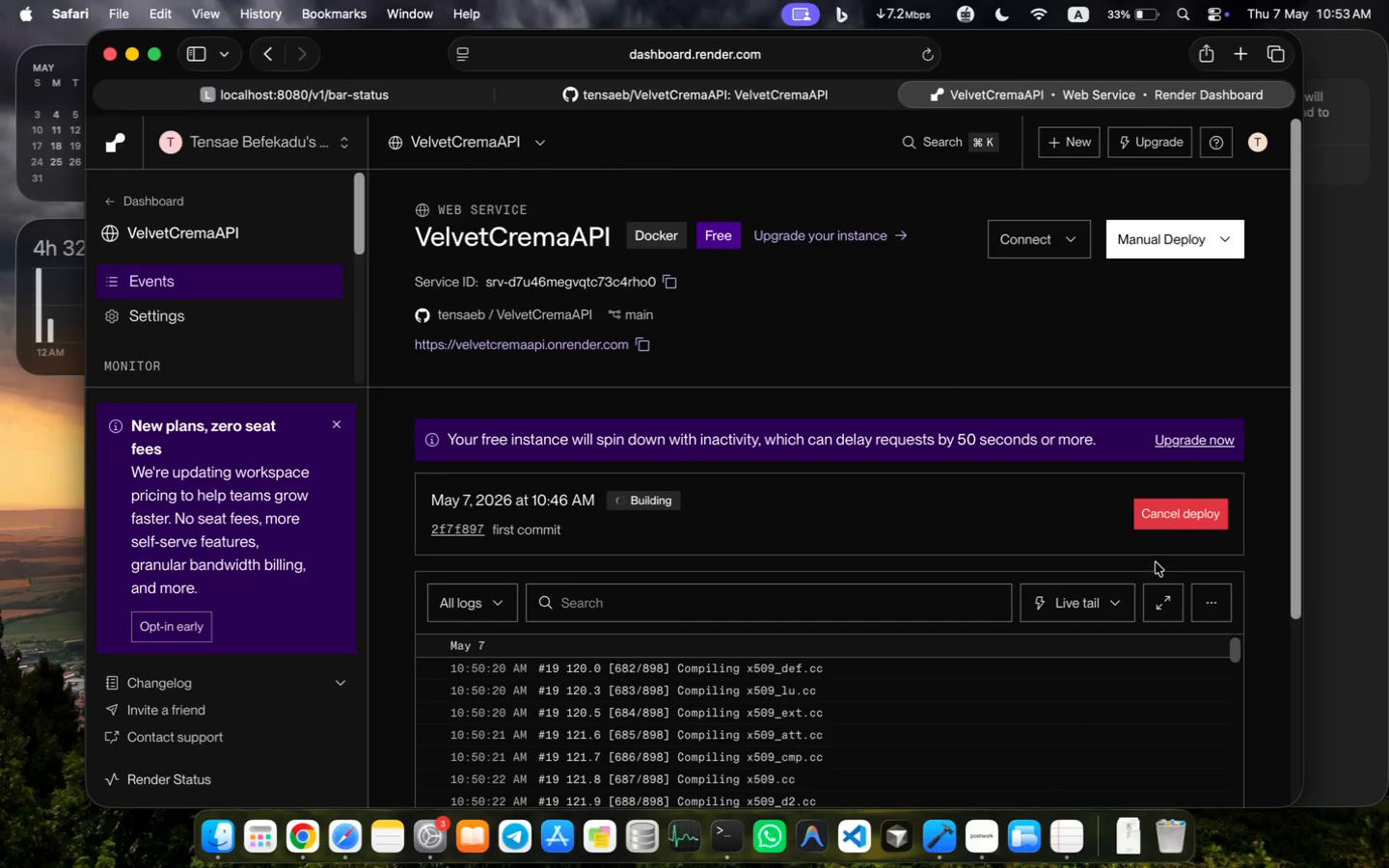 
left_click([552, 346])